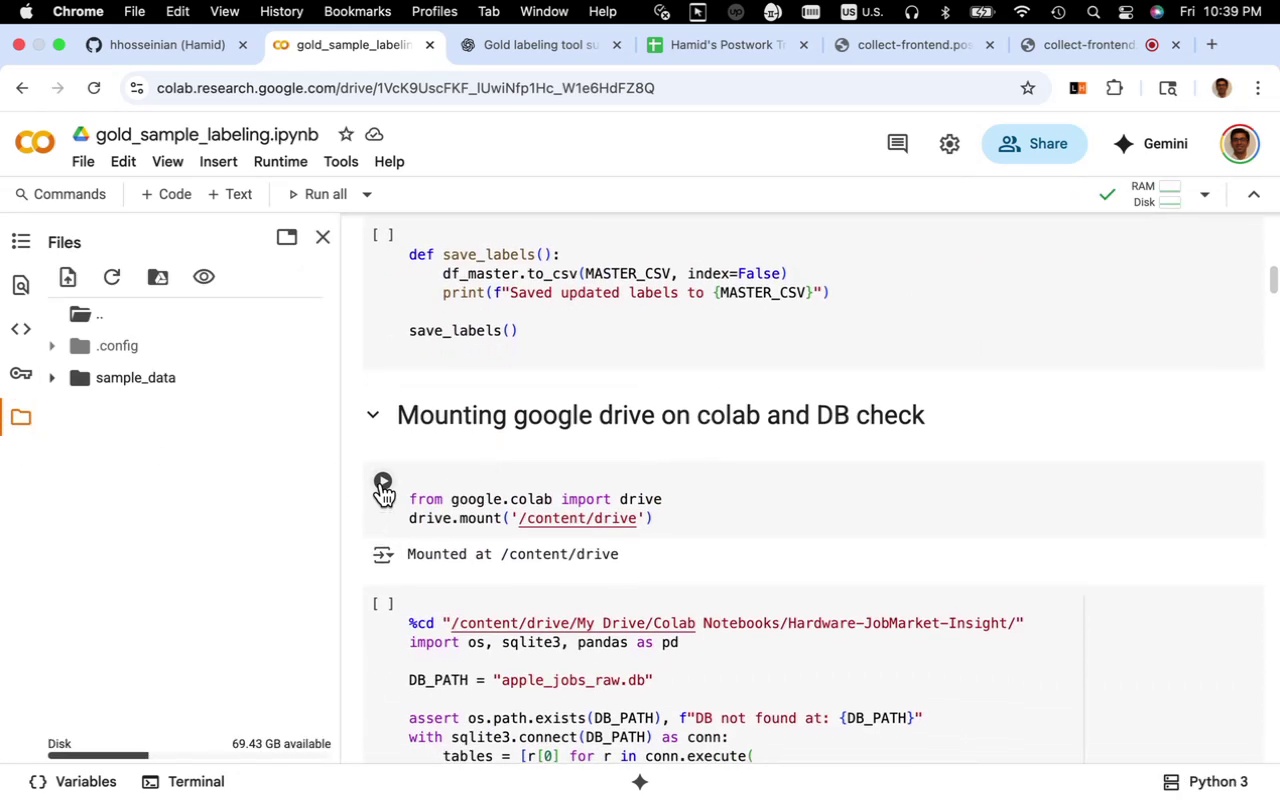 
left_click([382, 482])
 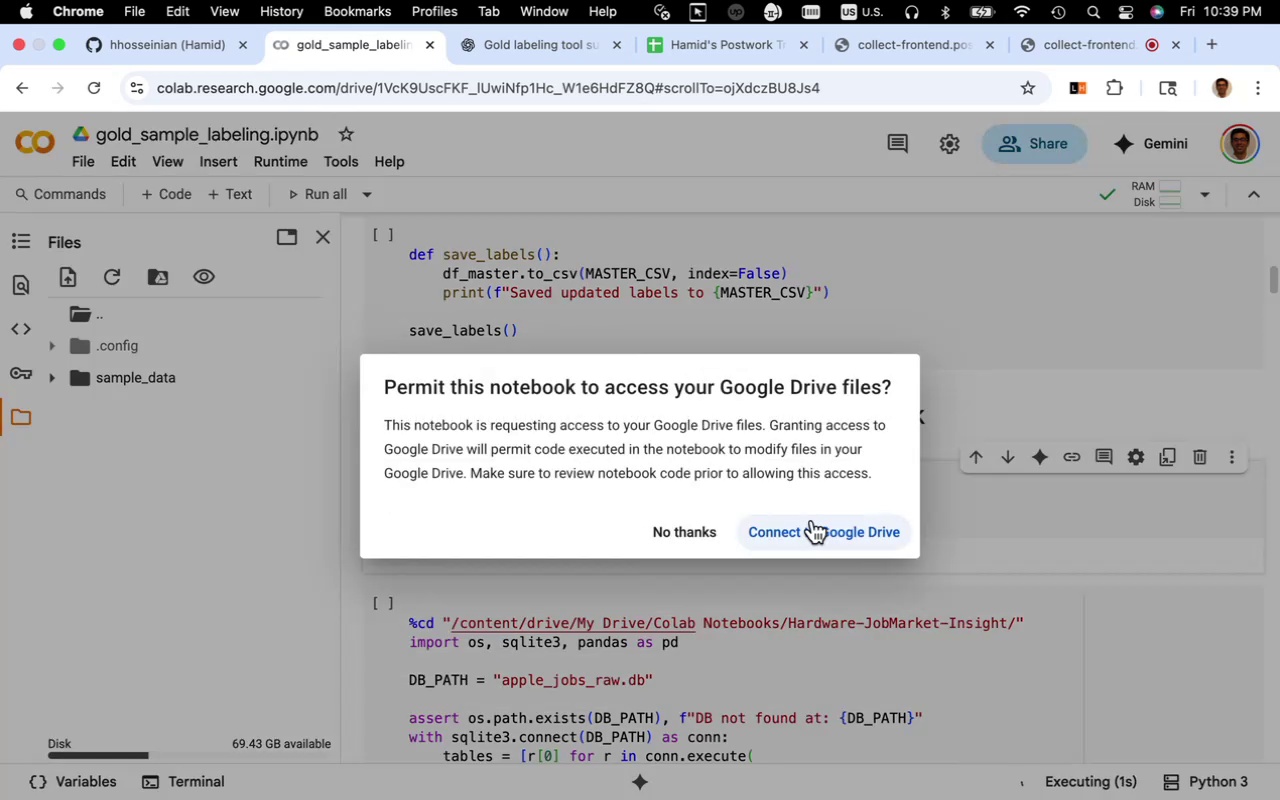 
left_click([812, 523])
 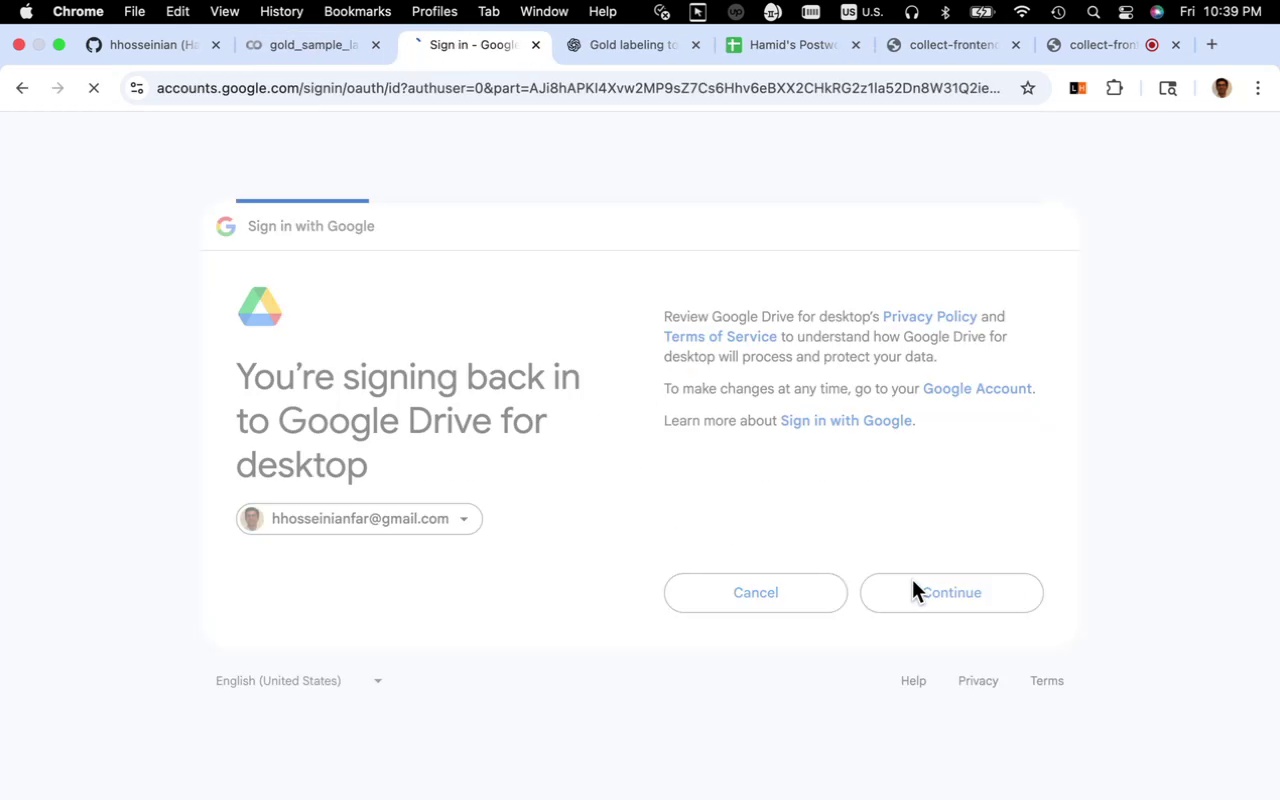 
wait(7.76)
 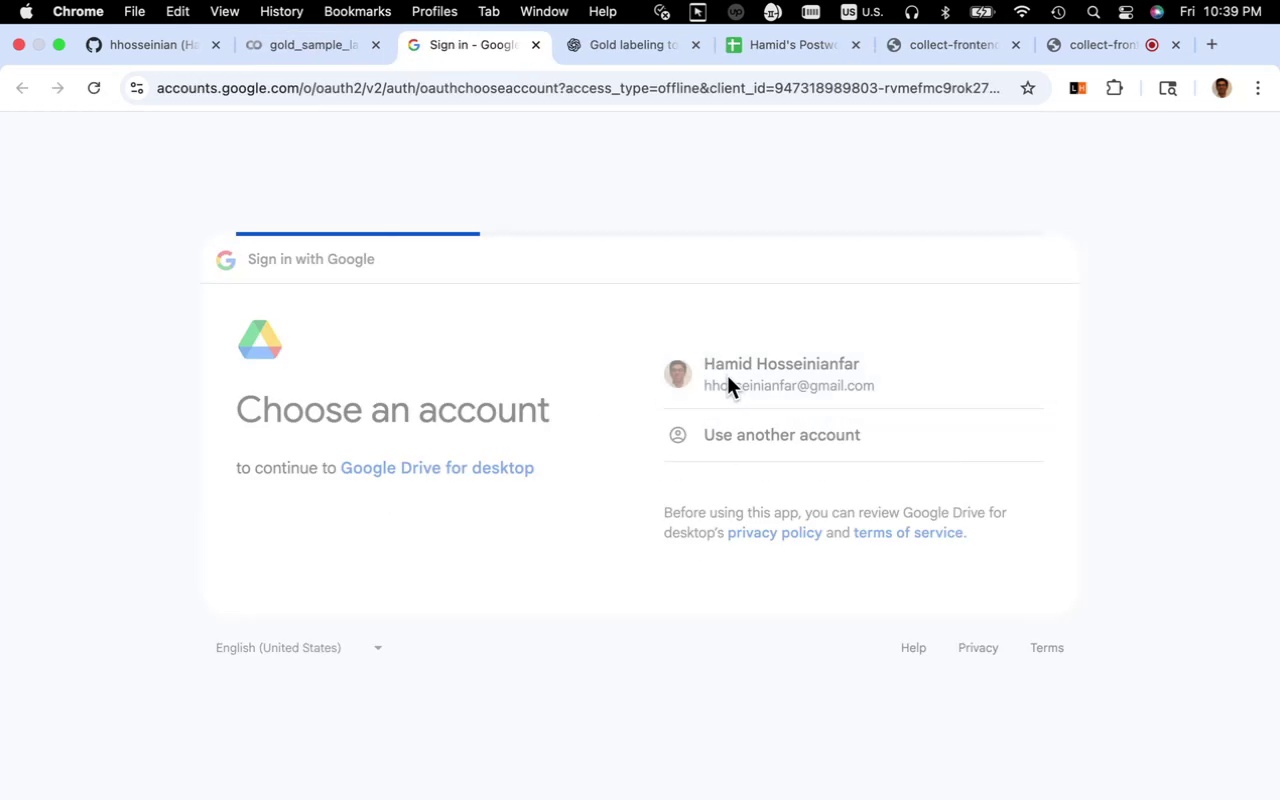 
scroll: coordinate [521, 409], scroll_direction: down, amount: 25.0
 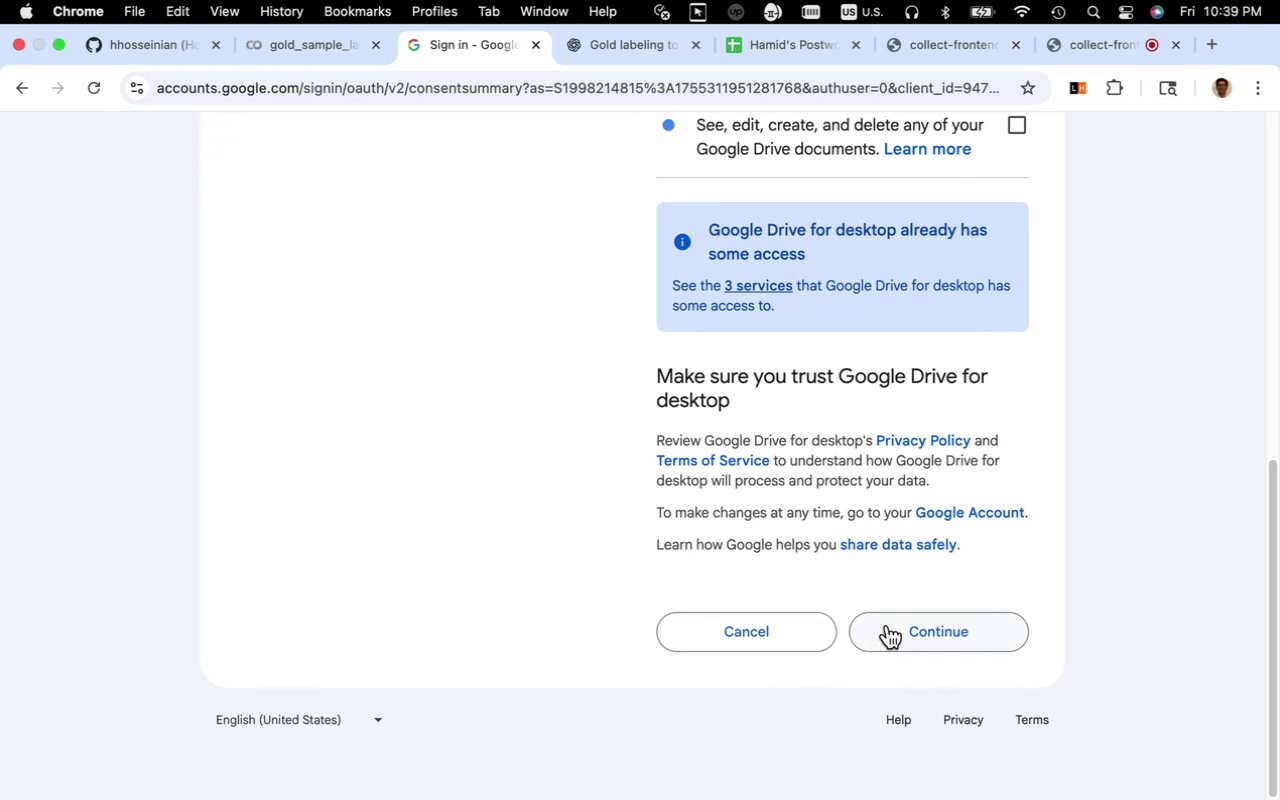 
left_click([887, 625])
 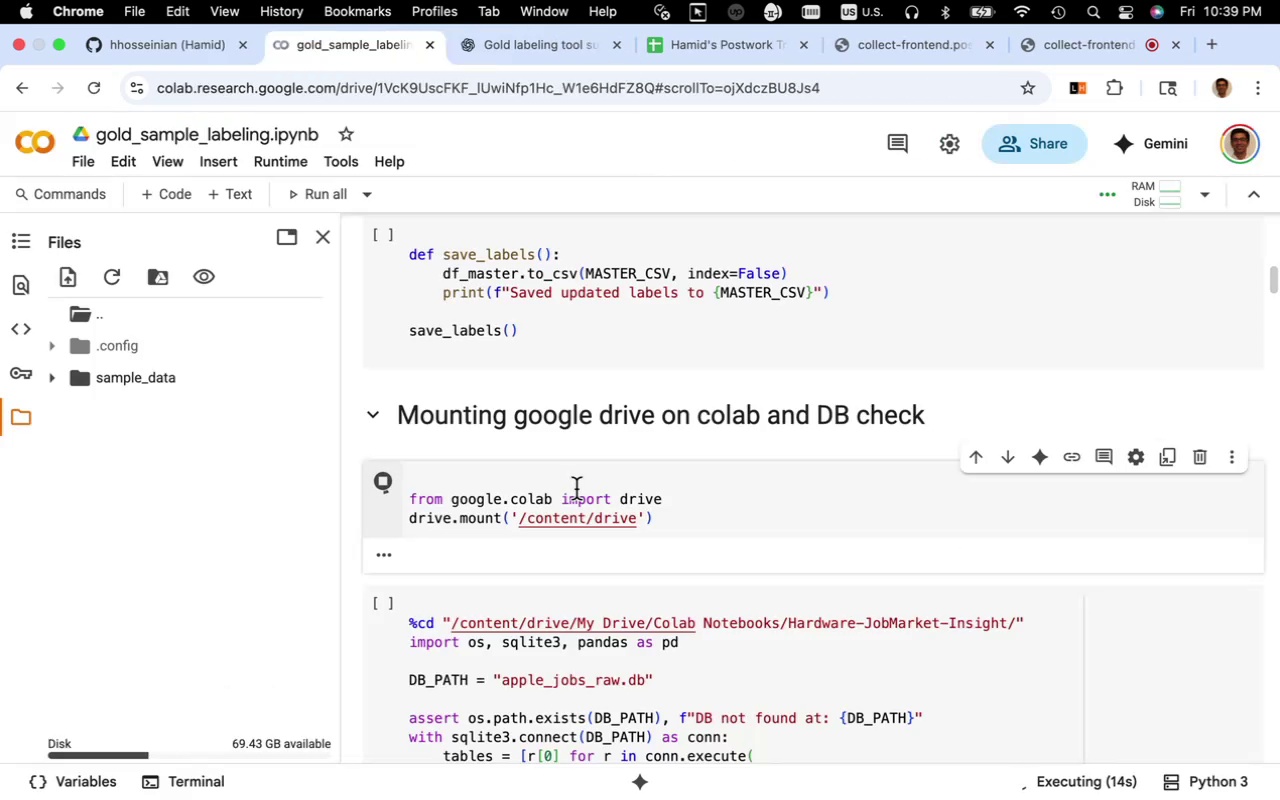 
scroll: coordinate [576, 489], scroll_direction: down, amount: 25.0
 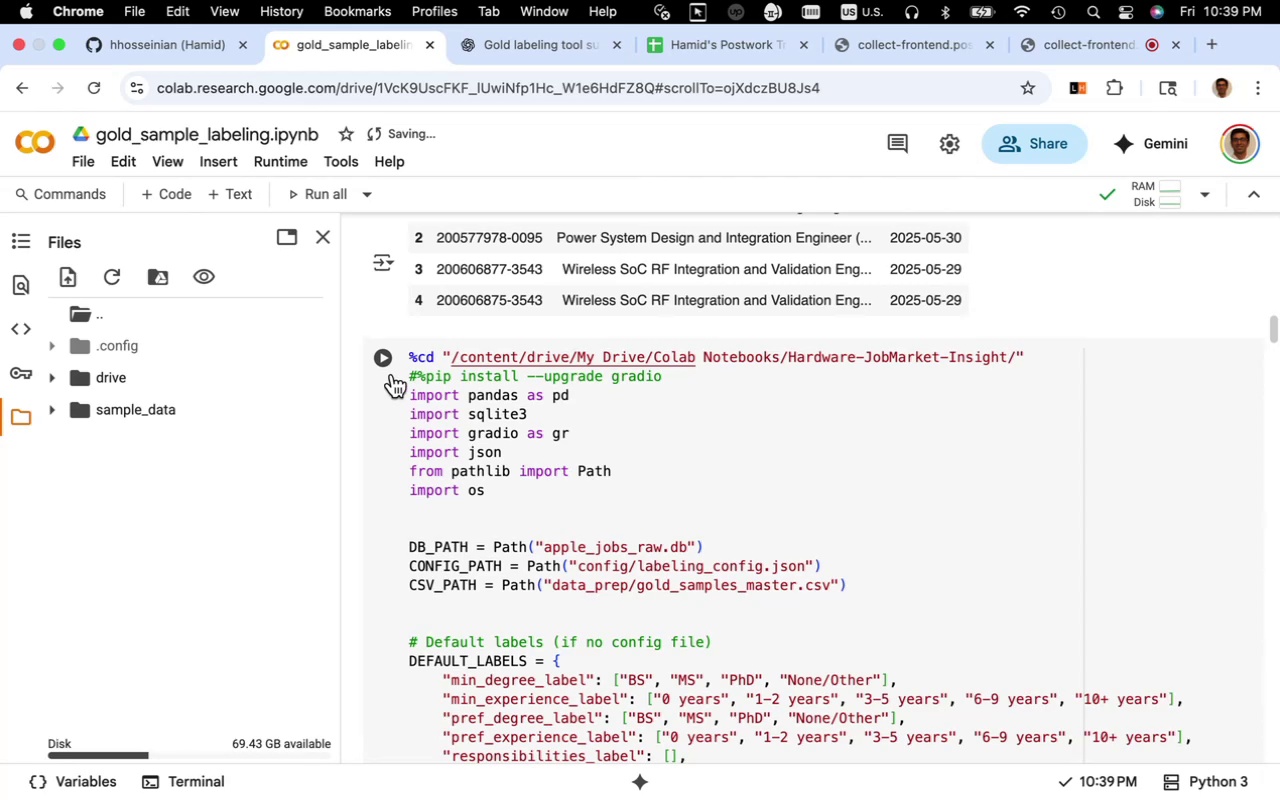 
left_click([388, 364])
 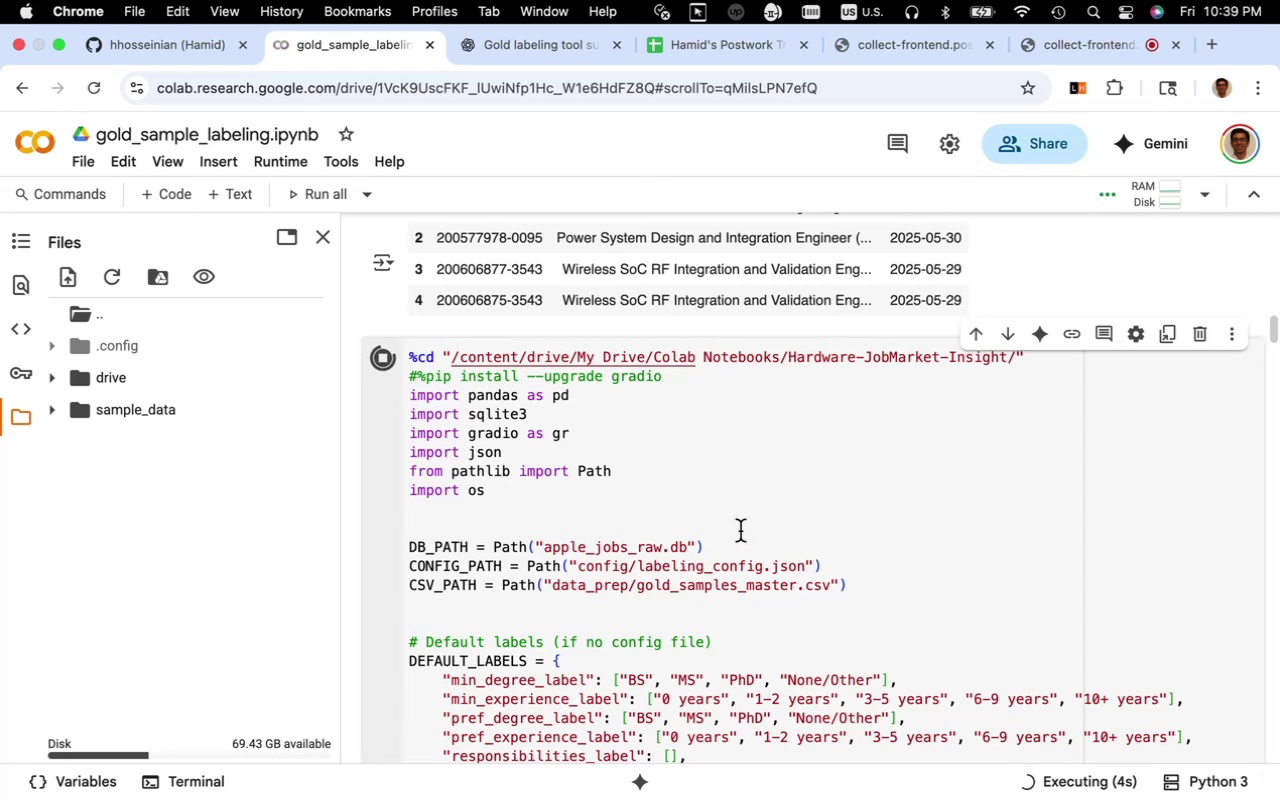 
wait(10.07)
 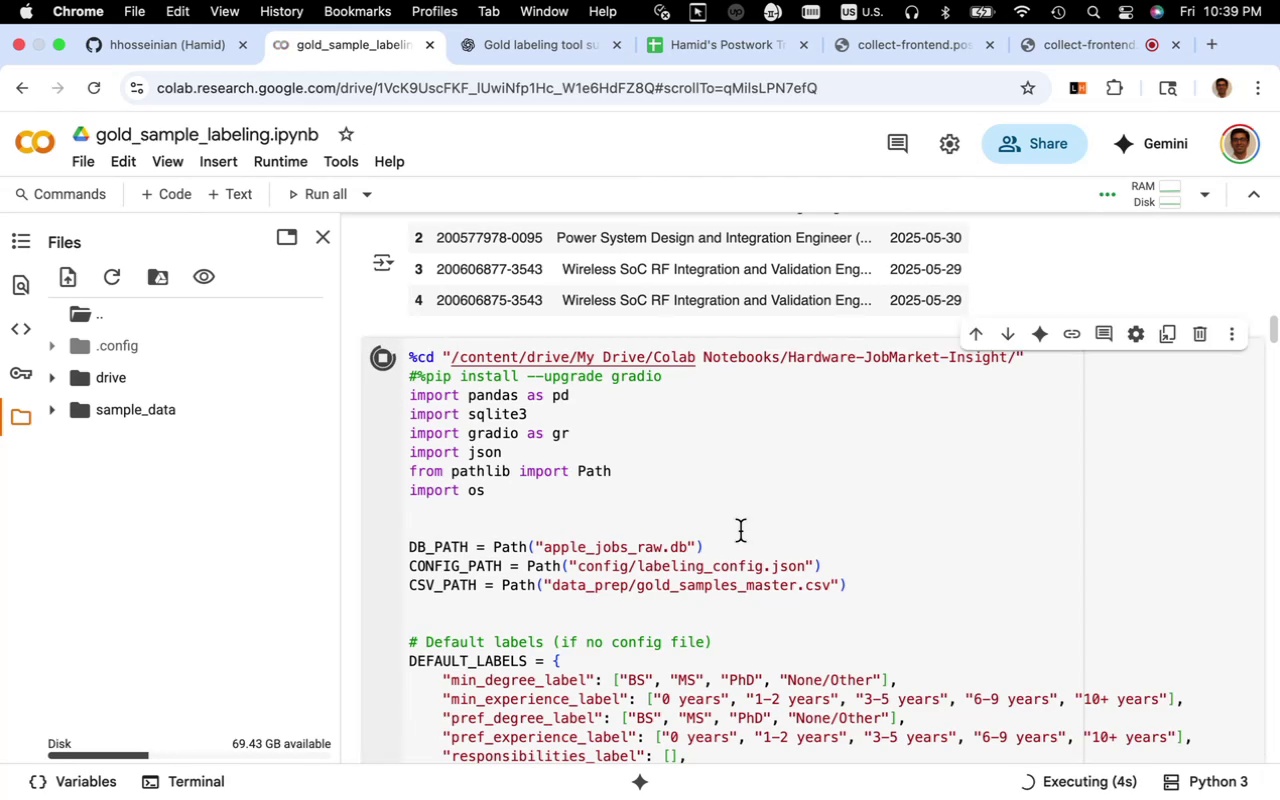 
scroll: coordinate [713, 575], scroll_direction: down, amount: 32.0
 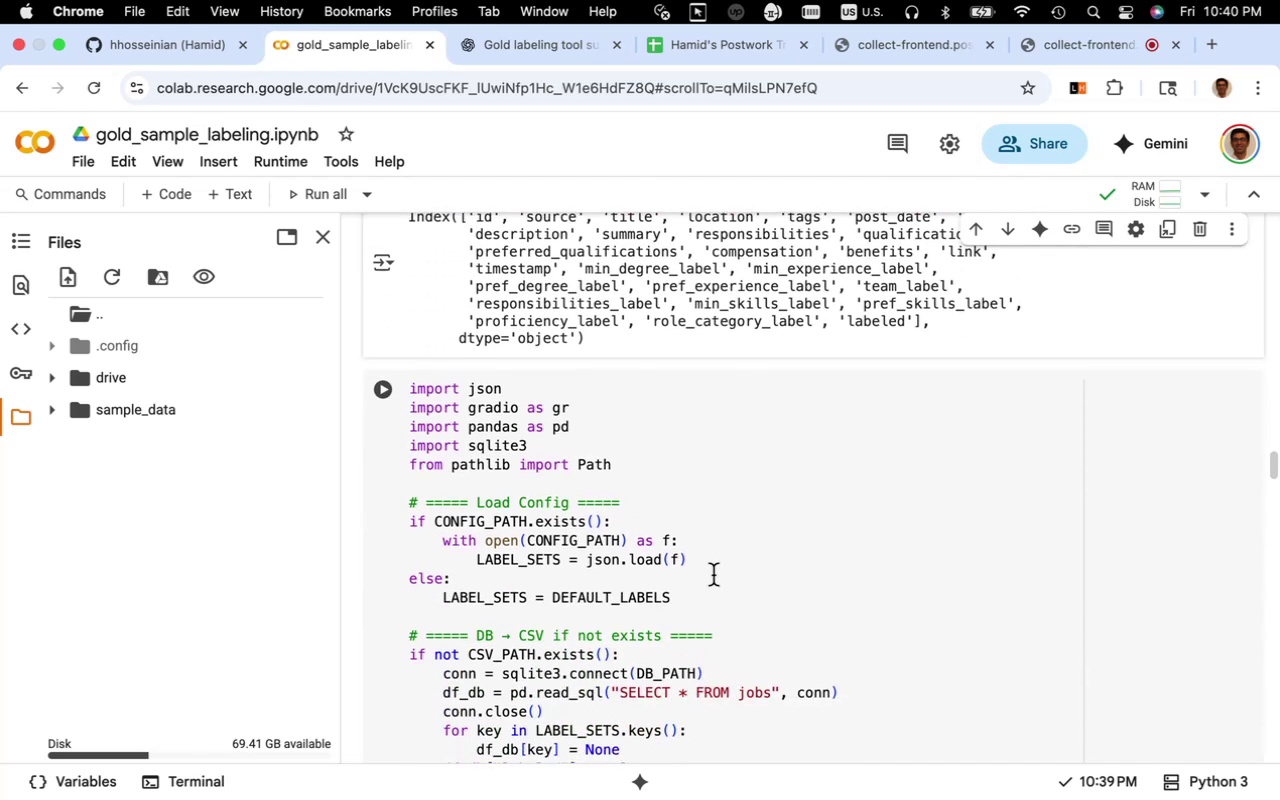 
scroll: coordinate [713, 575], scroll_direction: up, amount: 10.0
 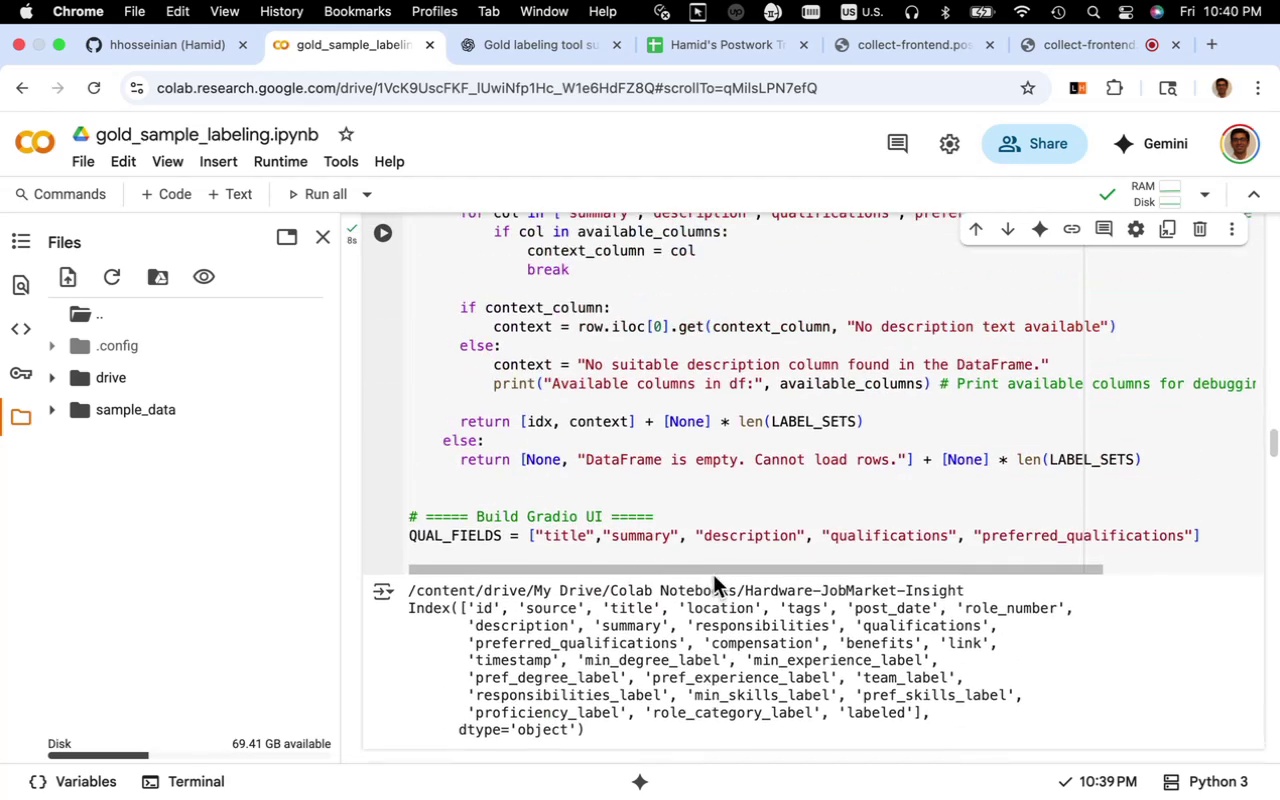 
scroll: coordinate [713, 575], scroll_direction: down, amount: 12.0
 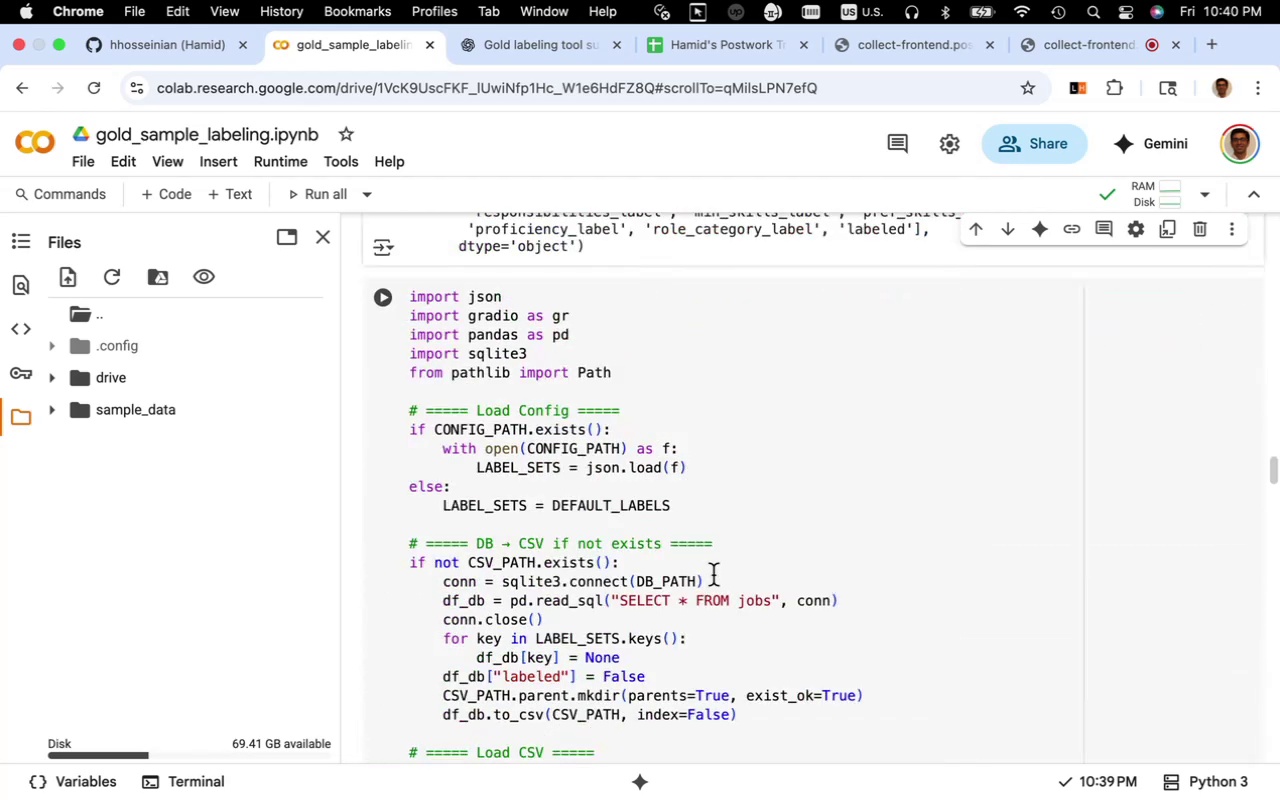 
scroll: coordinate [713, 575], scroll_direction: up, amount: 2.0
 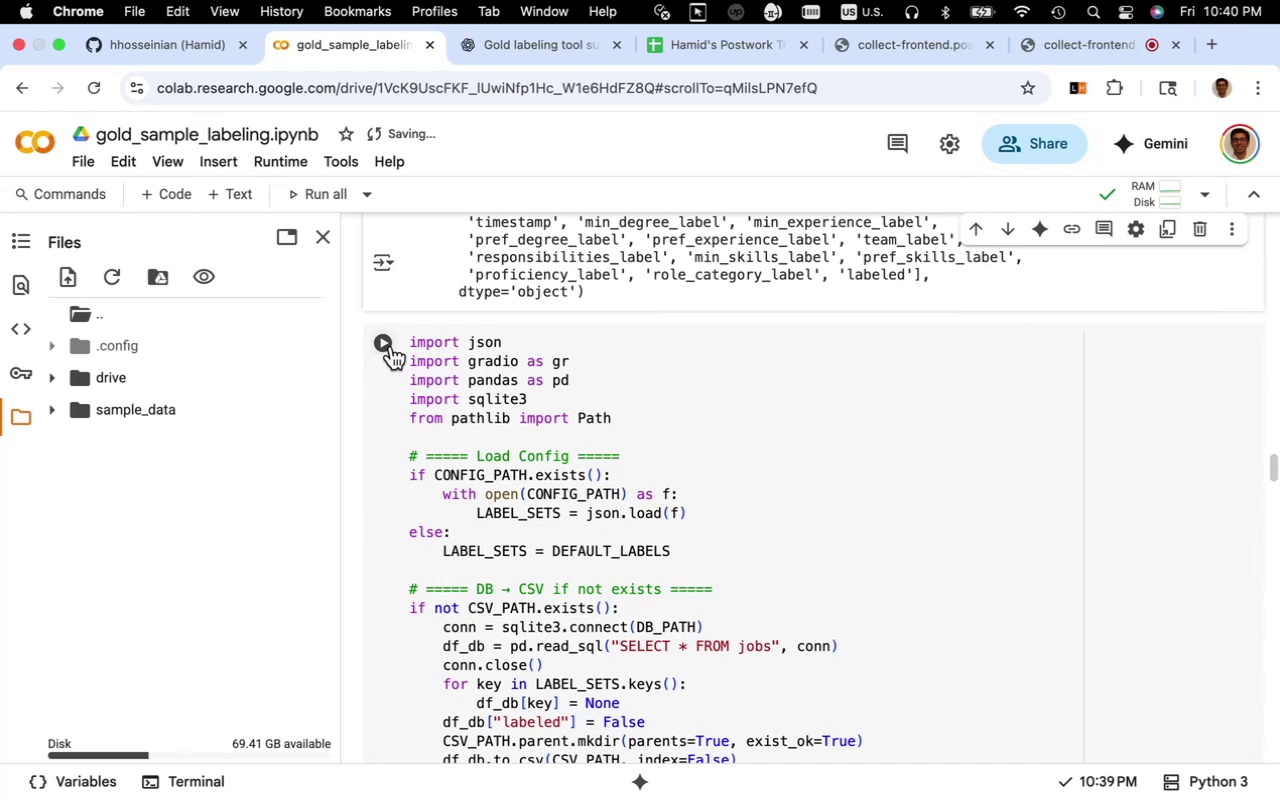 
left_click([390, 345])
 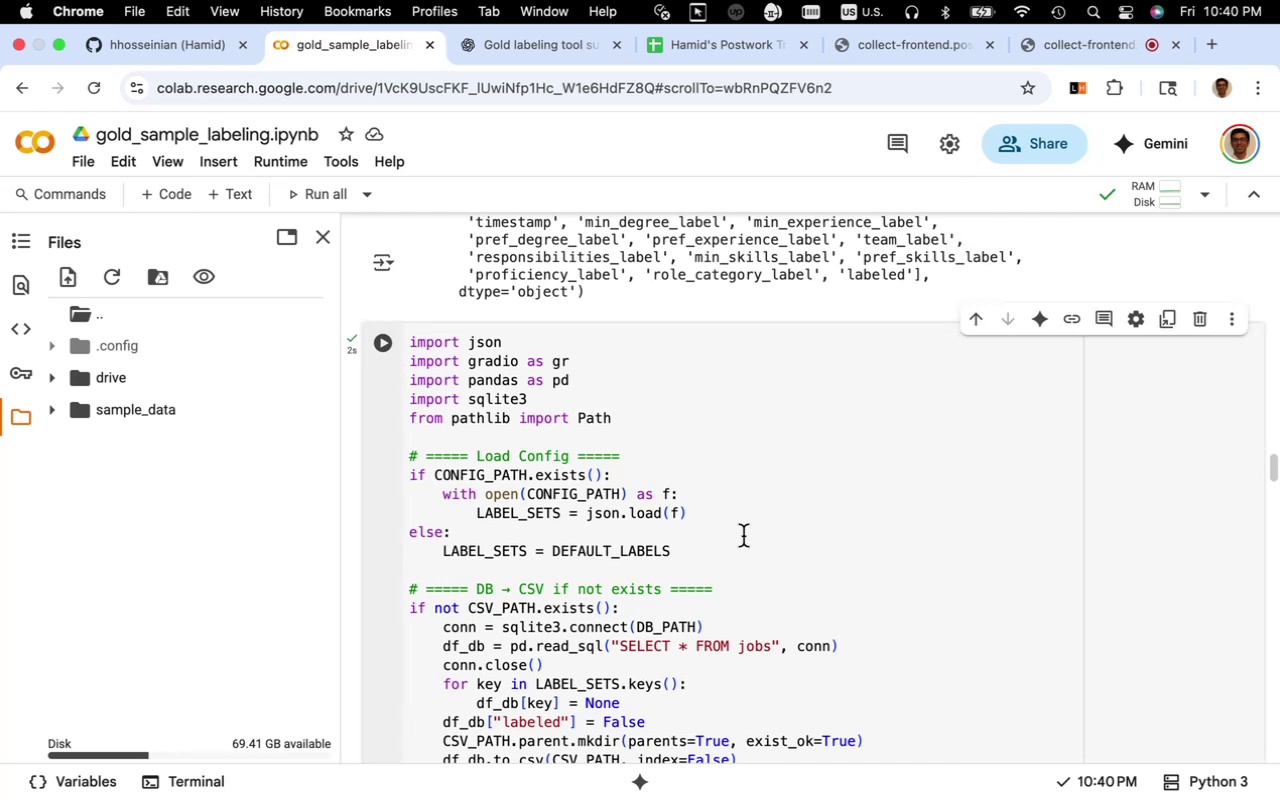 
scroll: coordinate [743, 537], scroll_direction: down, amount: 54.0
 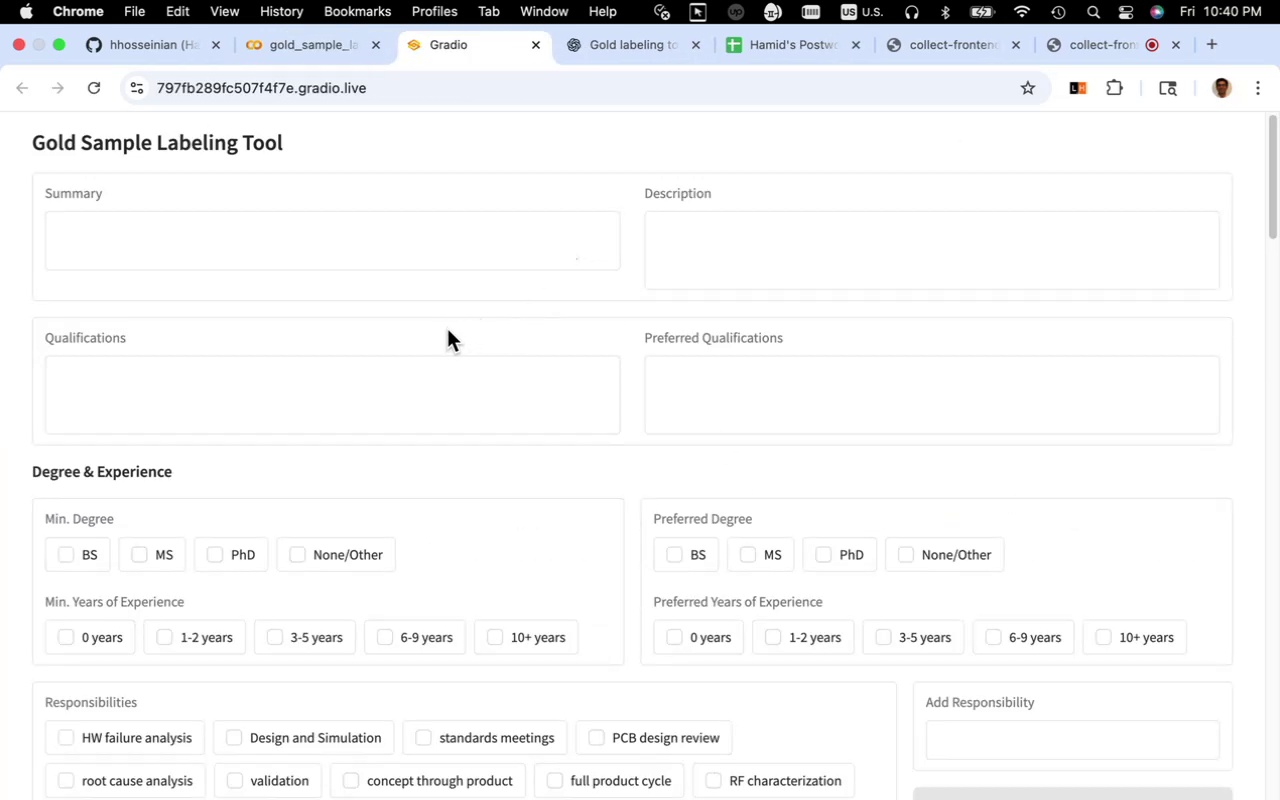 
wait(13.72)
 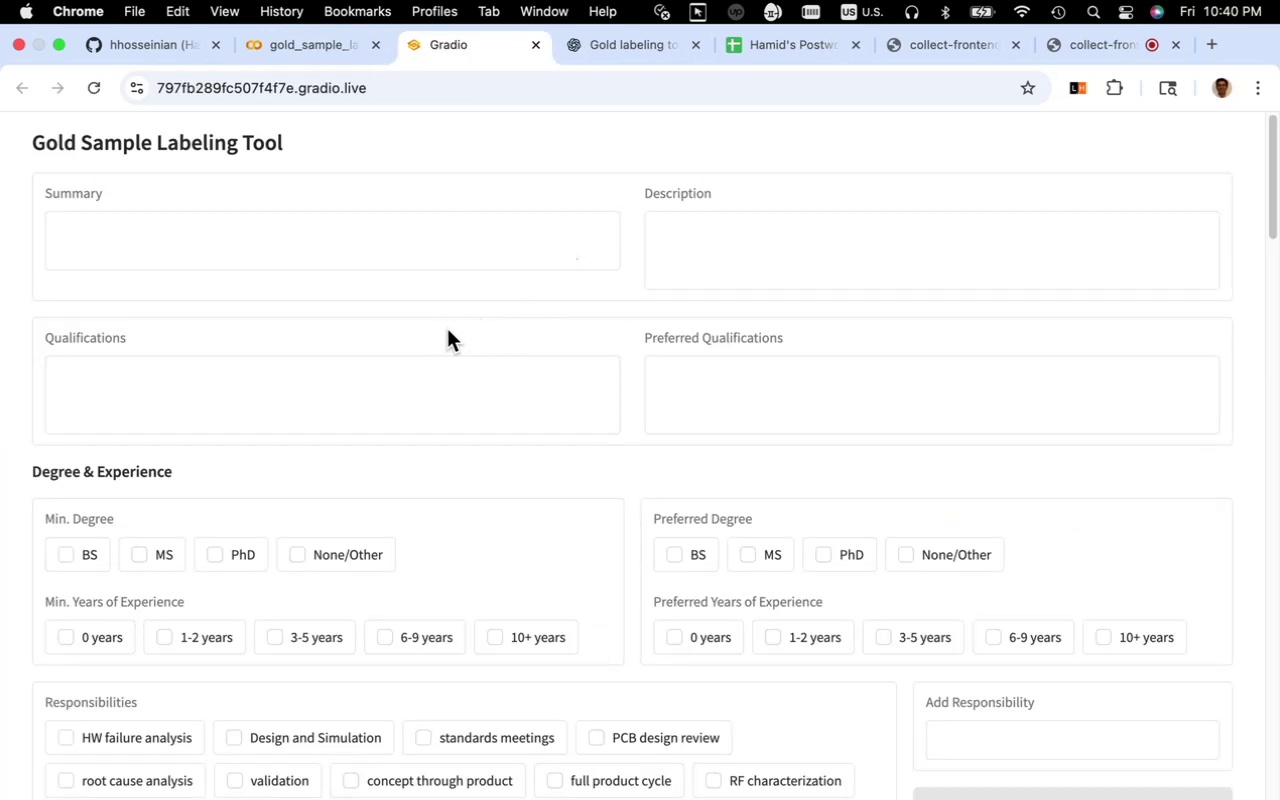 
left_click([532, 46])
 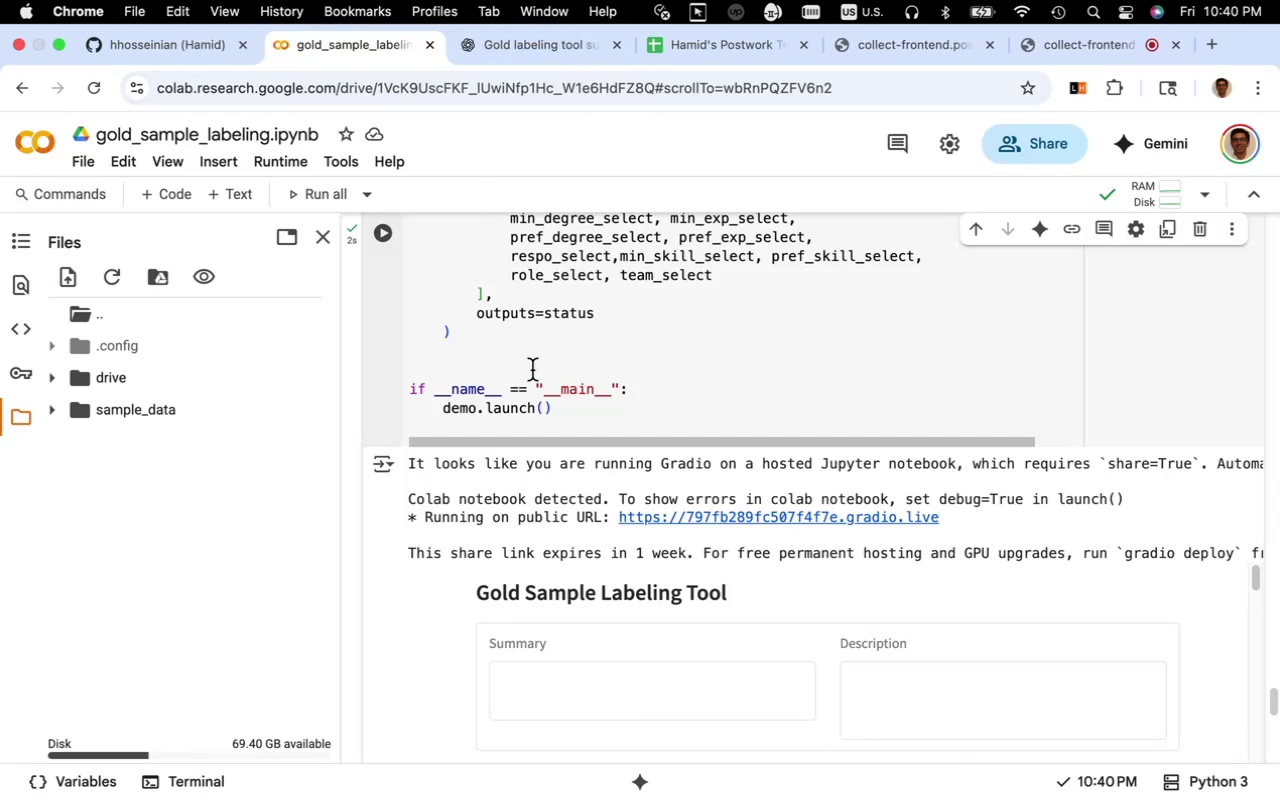 
left_click([532, 371])
 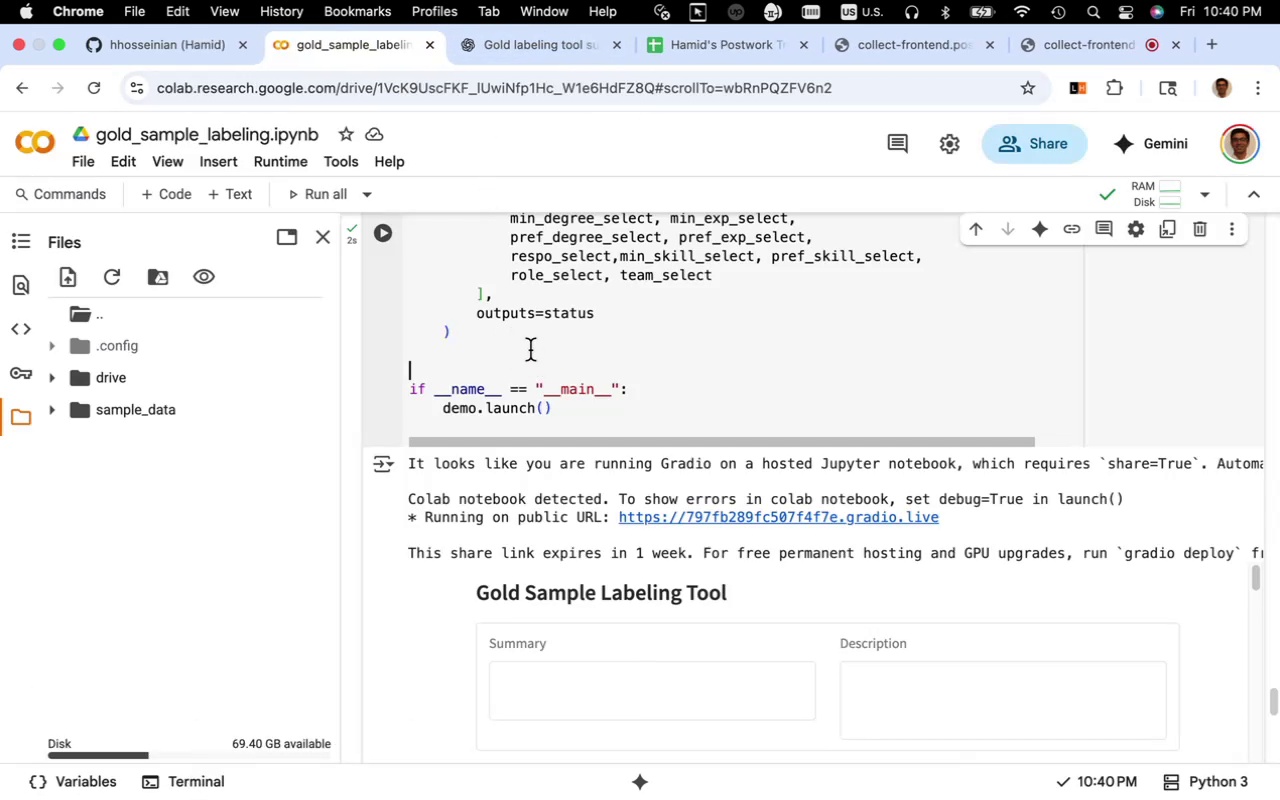 
scroll: coordinate [530, 350], scroll_direction: up, amount: 4.0
 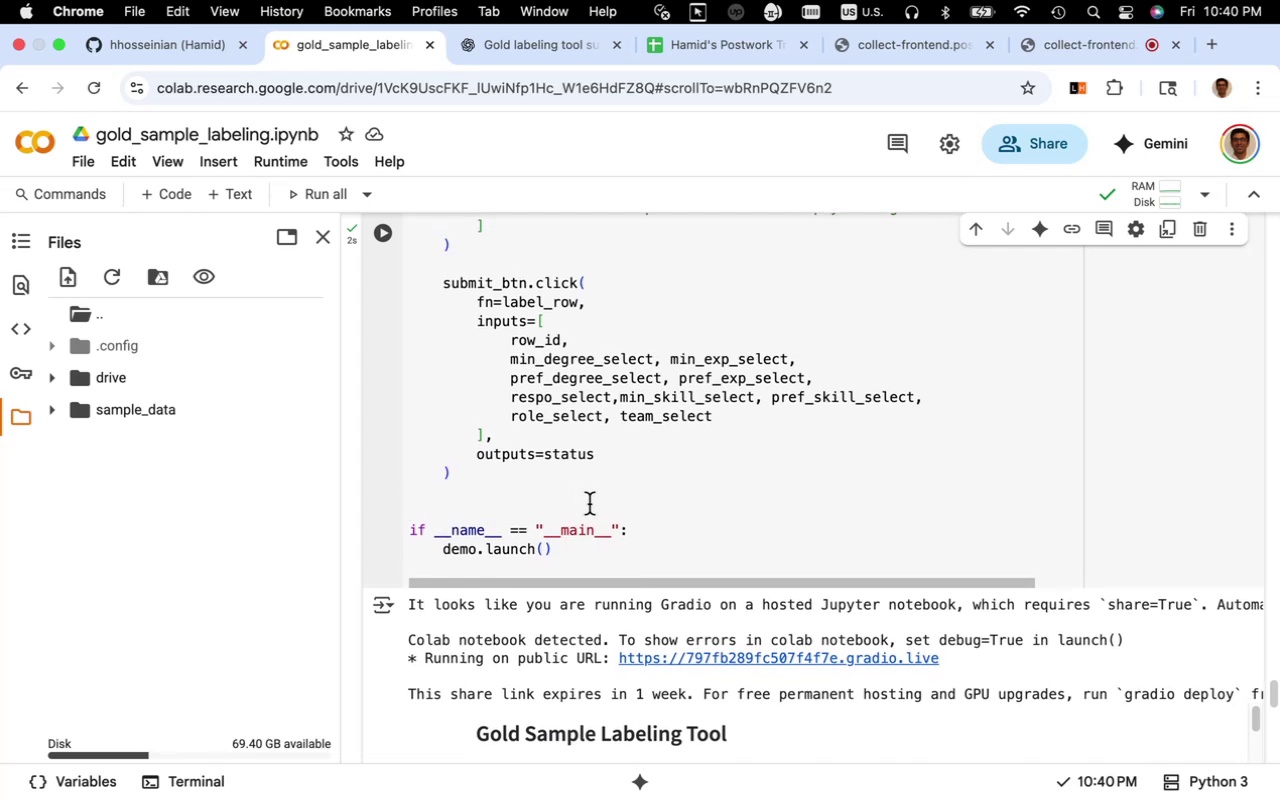 
key(Meta+A)
 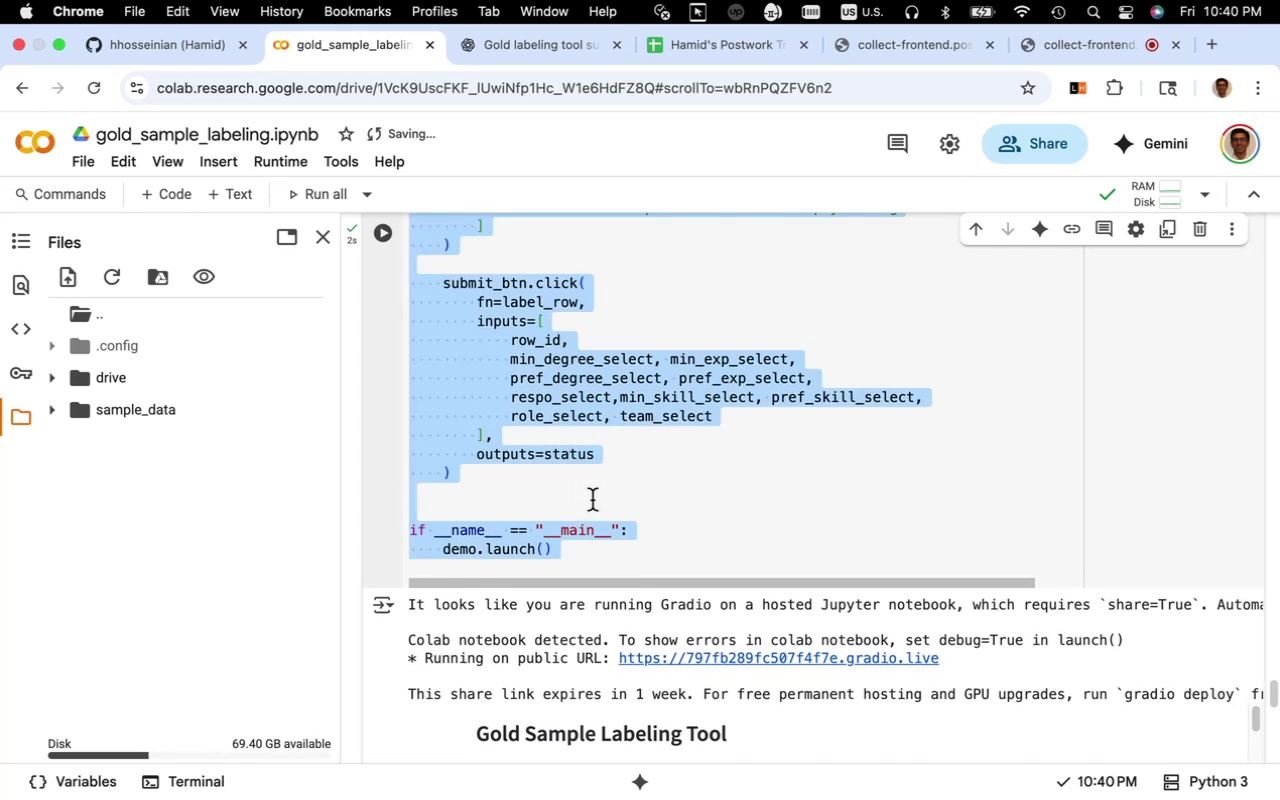 
key(Meta+C)
 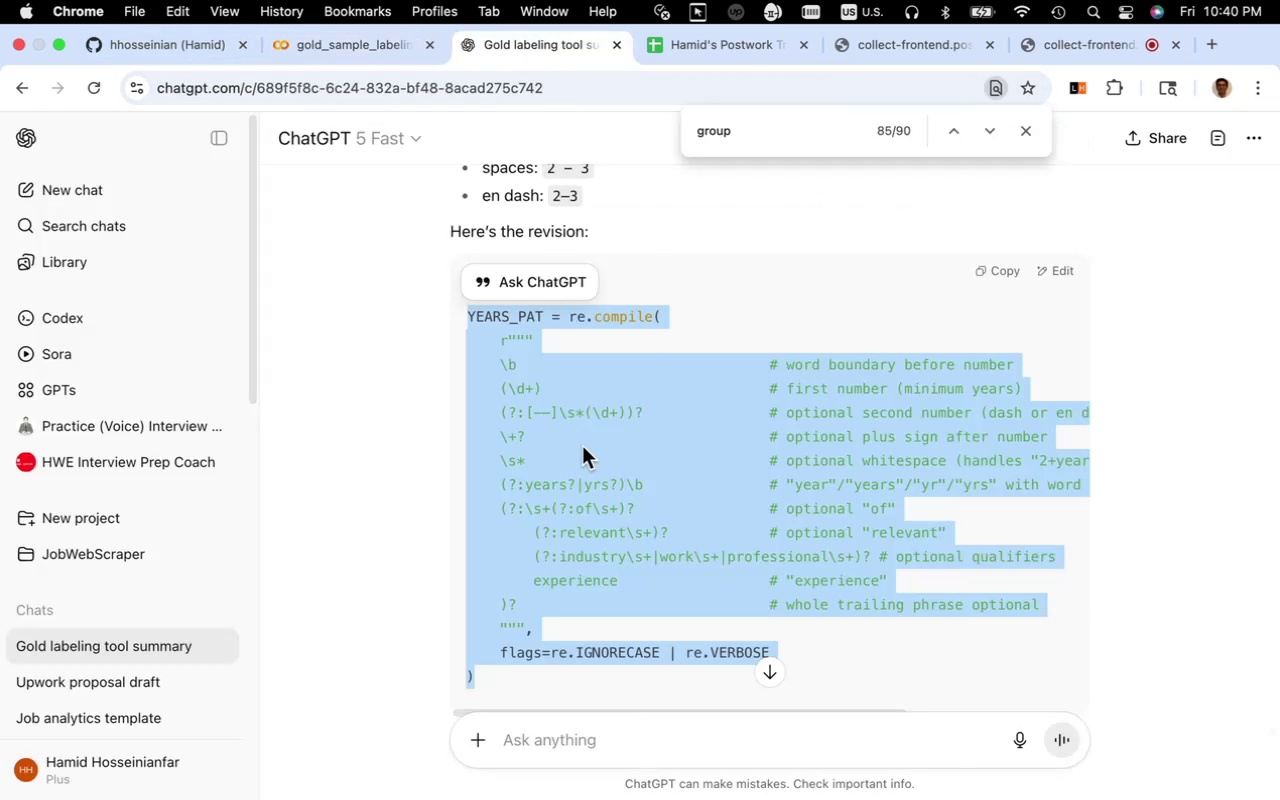 
left_click([368, 501])
 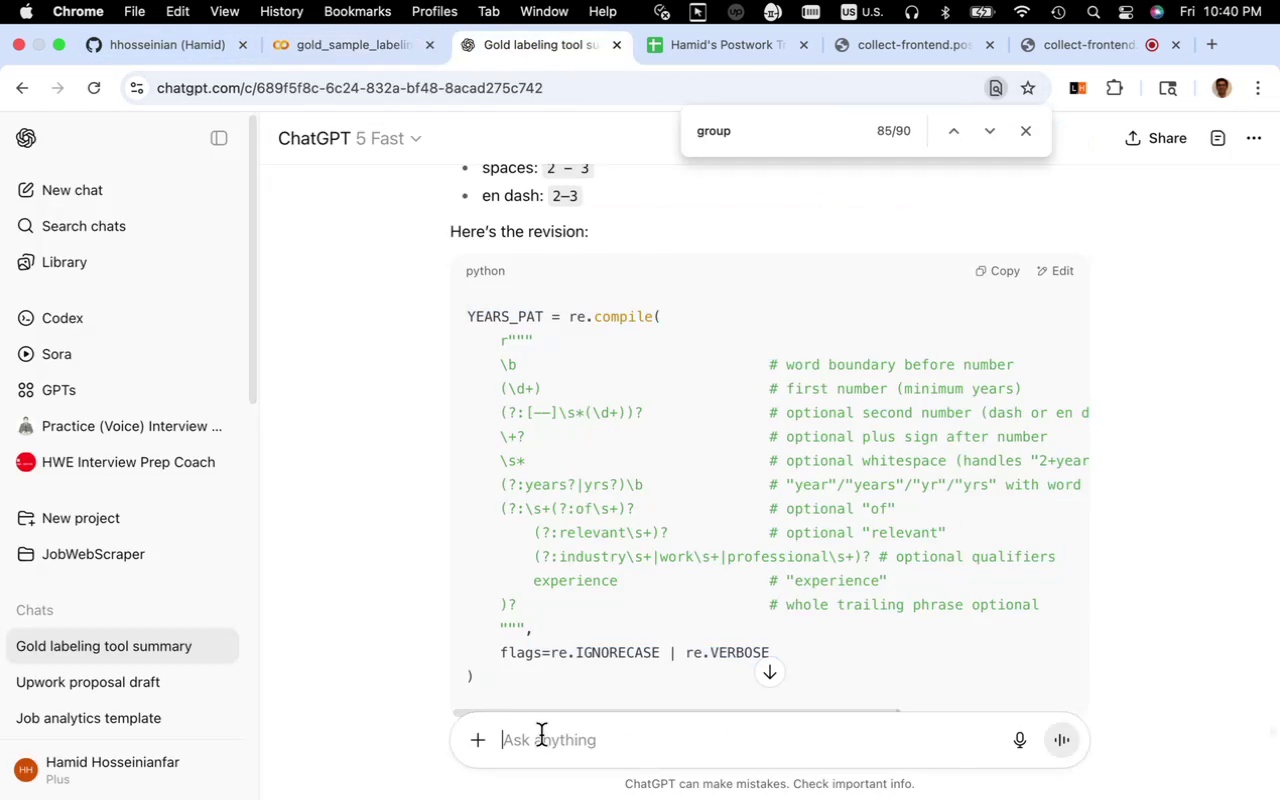 
type(can you revise my dashboard for partial labeling ( I only o)
key(Backspace)
type(want to label )
 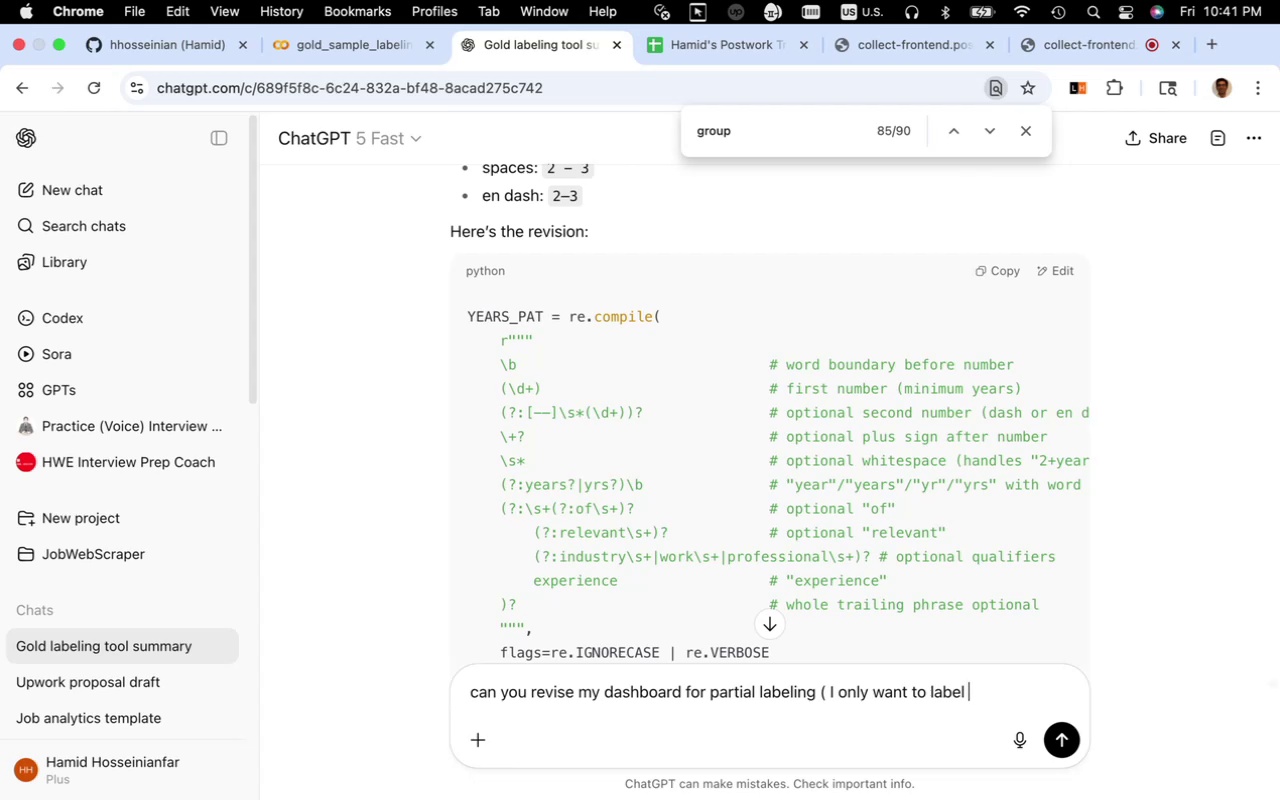 
wait(8.57)
 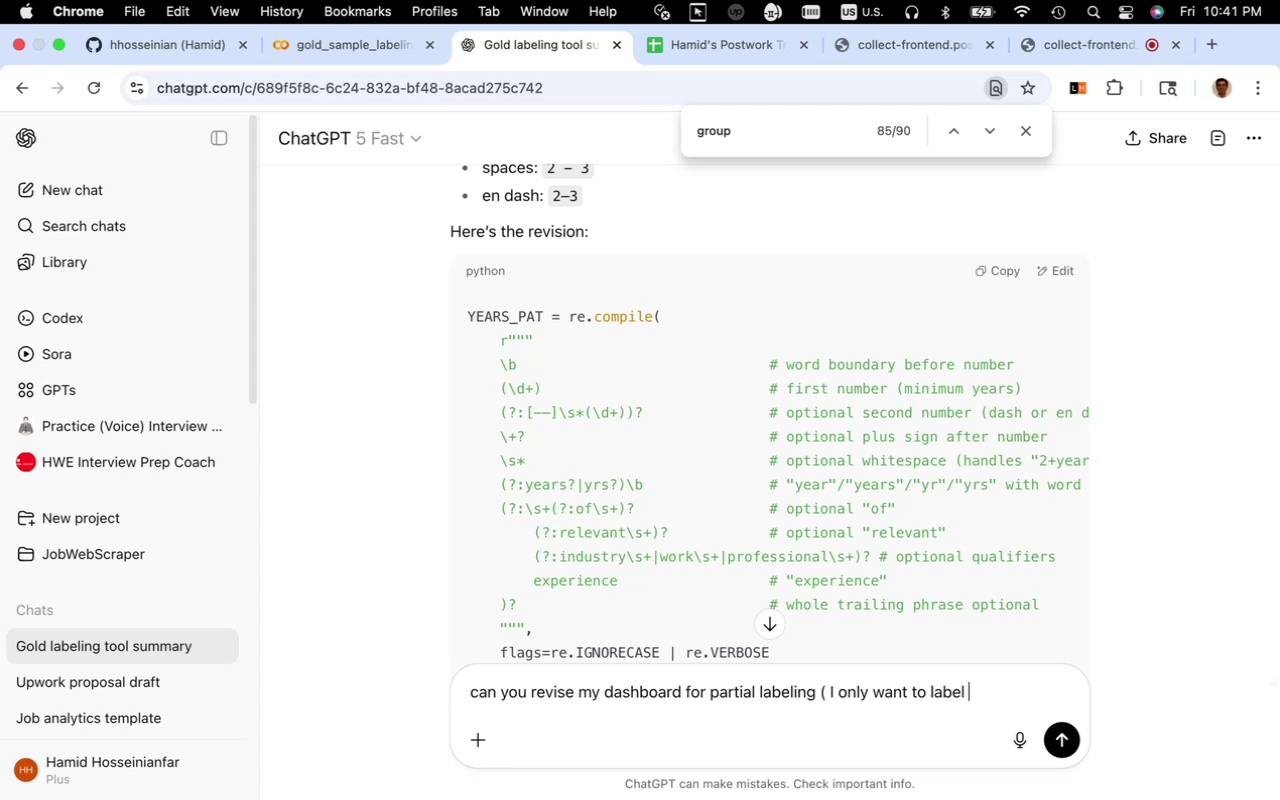 
hold_key(key=ShiftLeft, duration=1.4)
 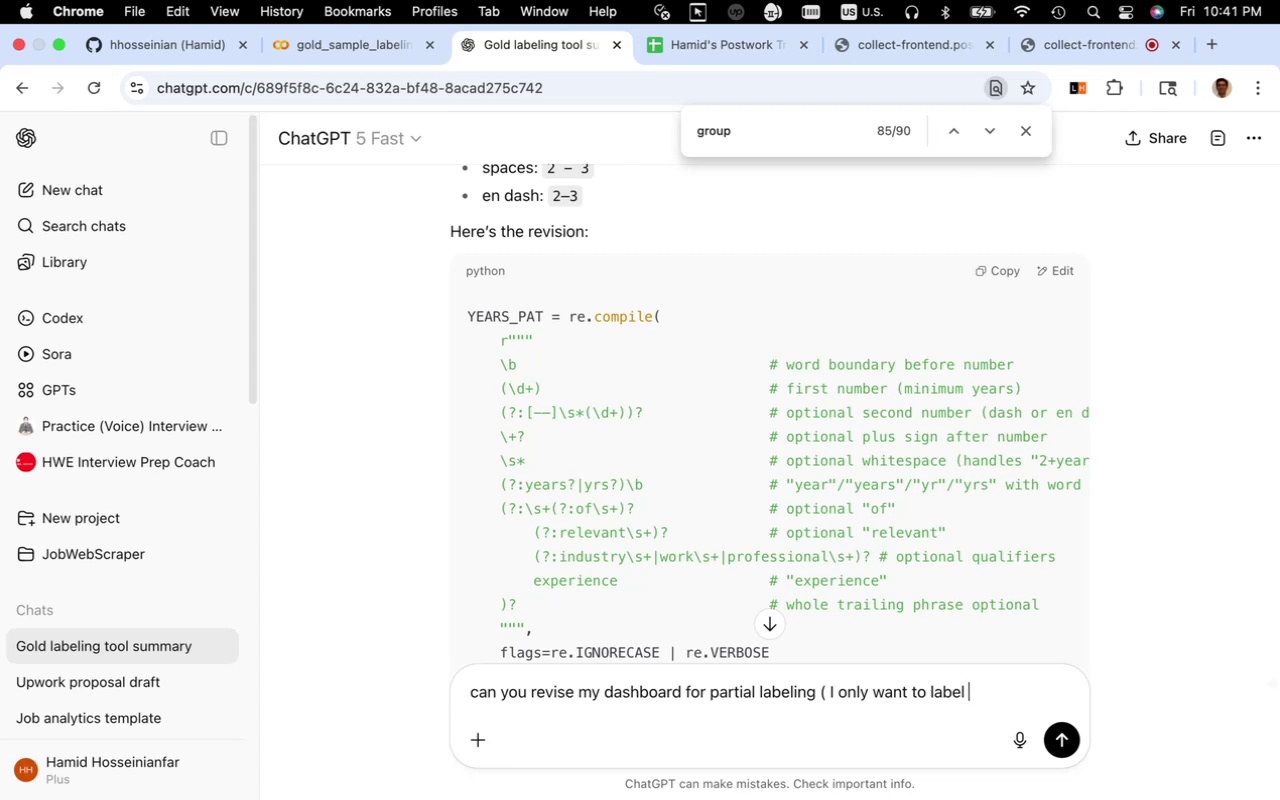 
type(degree and years of experience)
 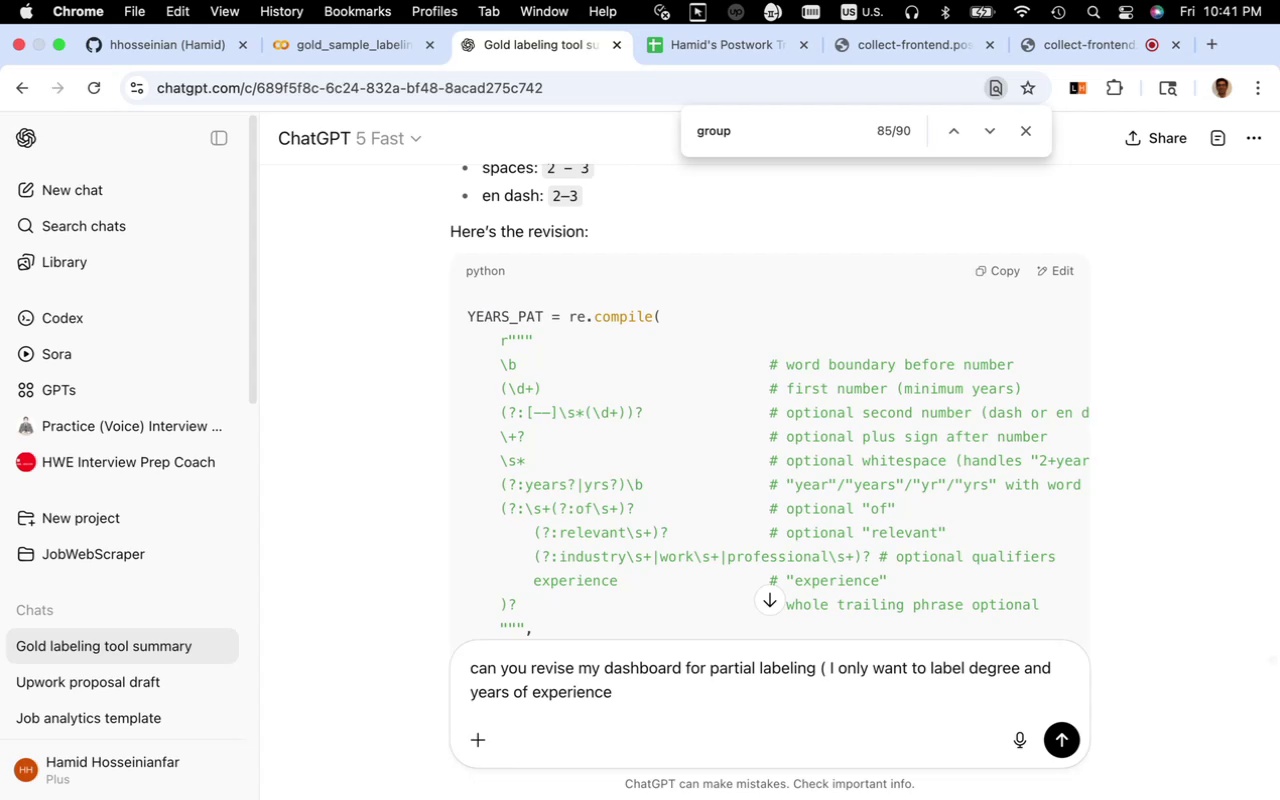 
wait(9.54)
 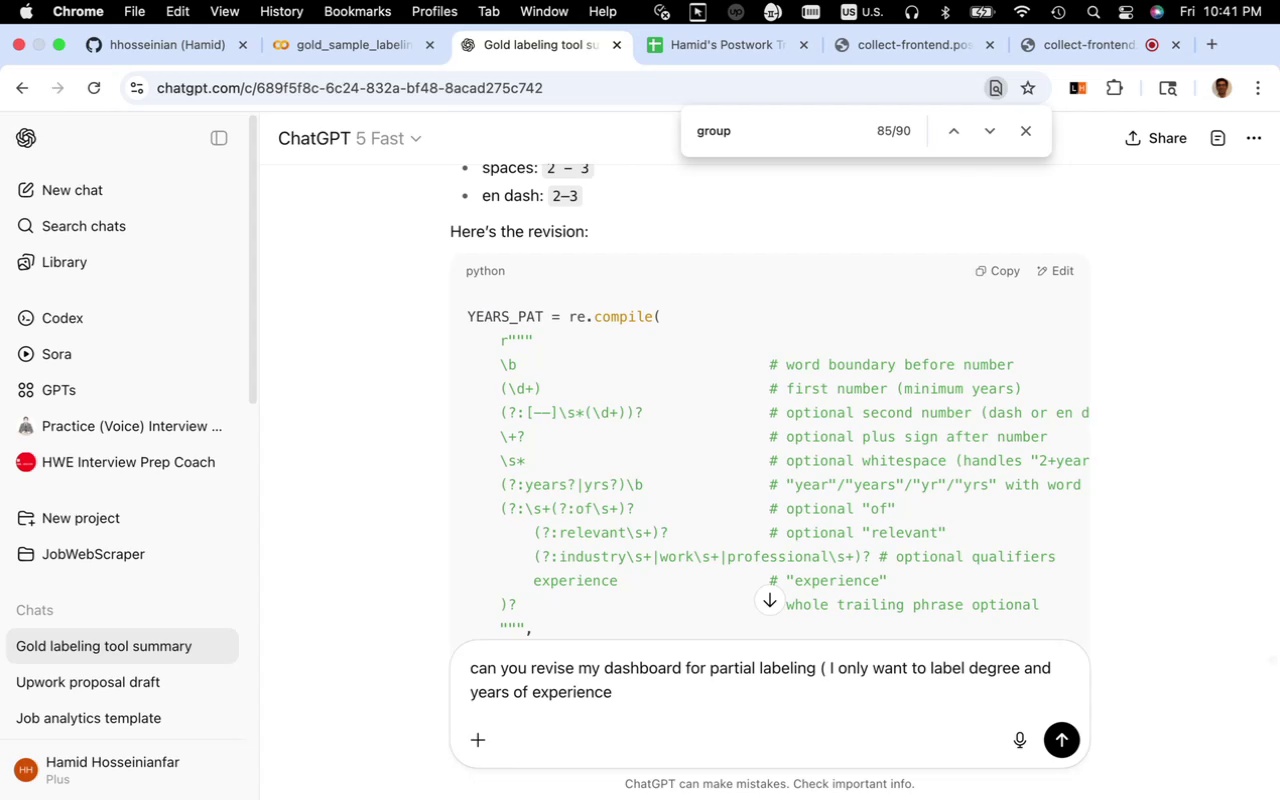 
left_click([970, 672])
 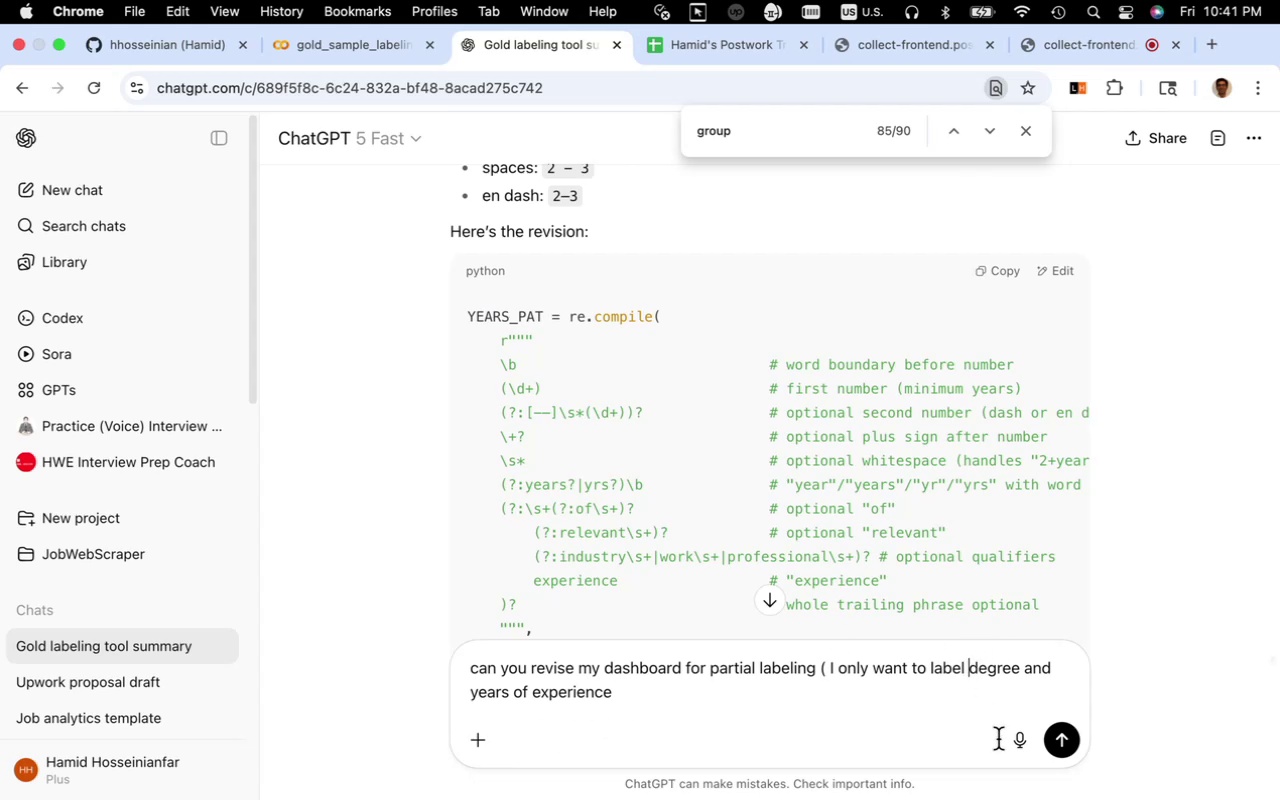 
type(min )
 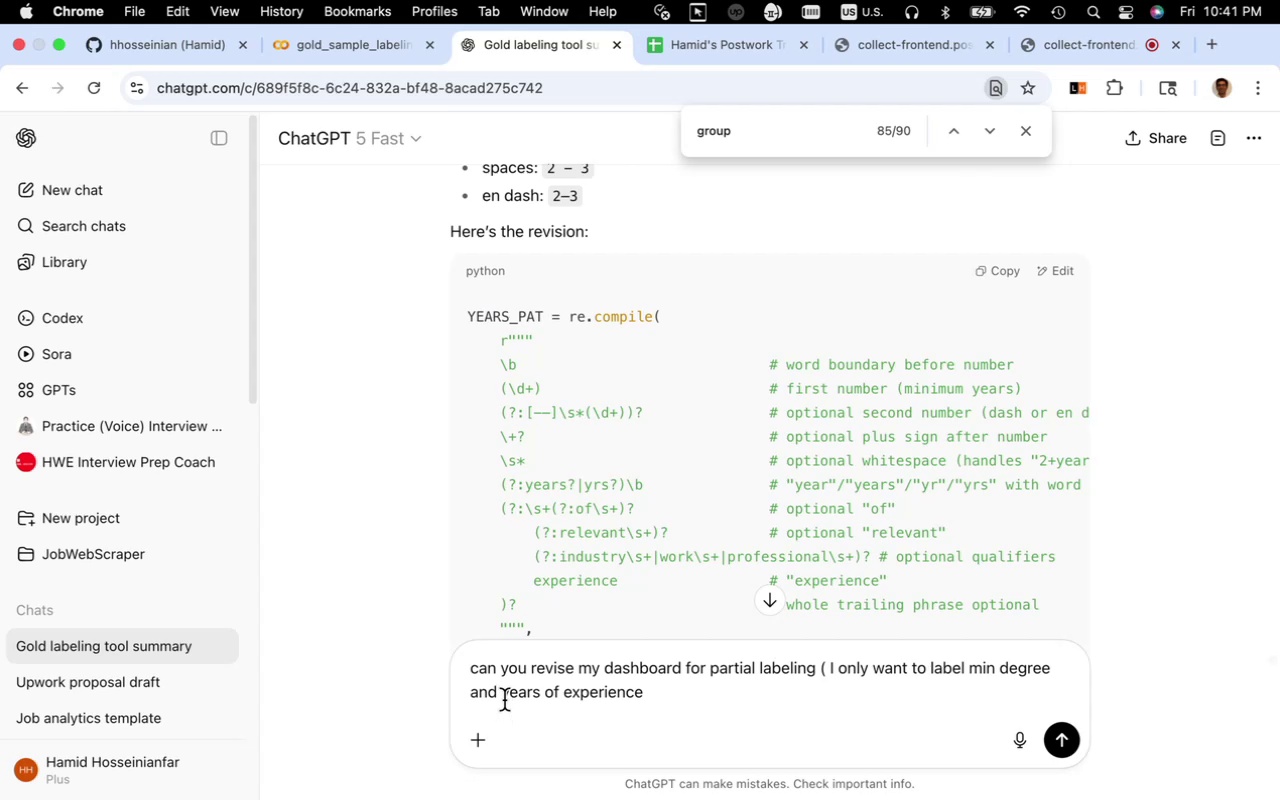 
left_click([504, 698])
 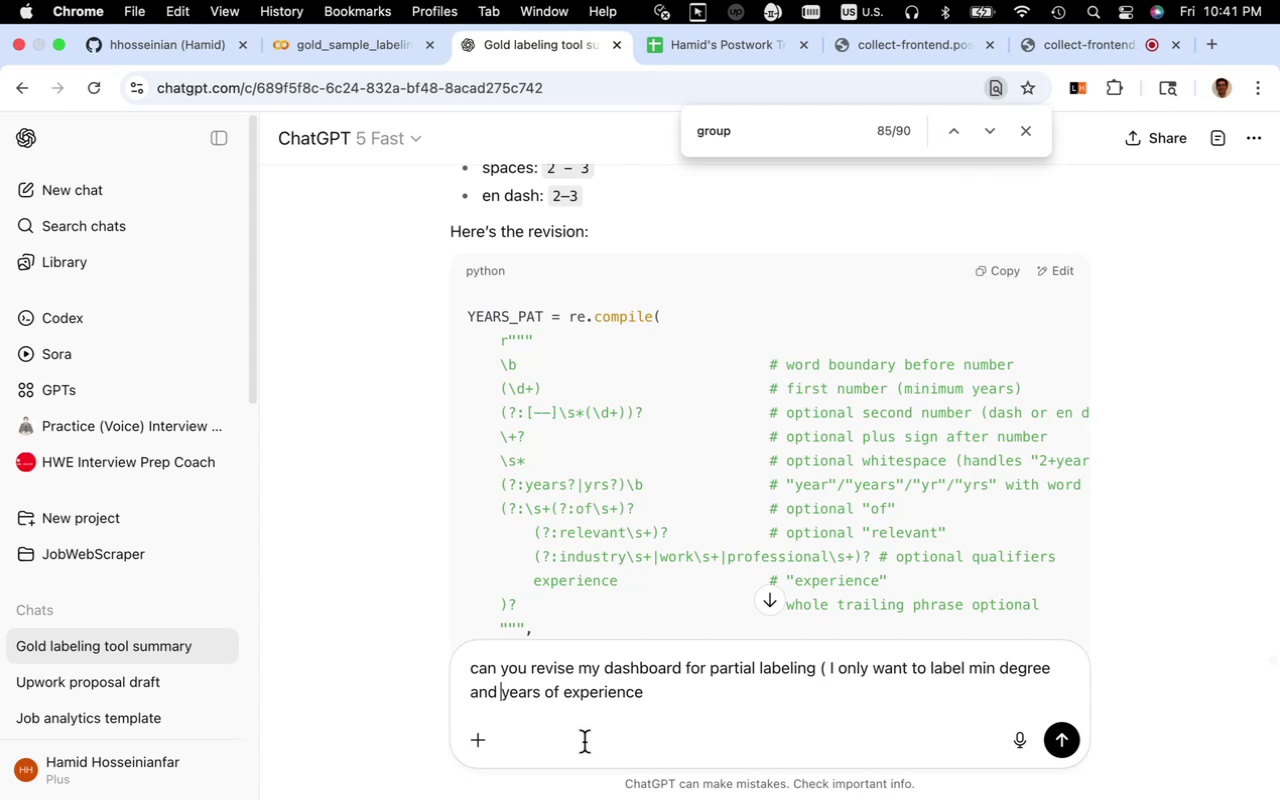 
type(min  for precision analysis but I might continue with othr)
key(Backspace)
key(Backspace)
type(me back with other labels later. We have to revise True/False logi c)
key(Backspace)
key(Backspace)
type(c of label column for partial revision)
 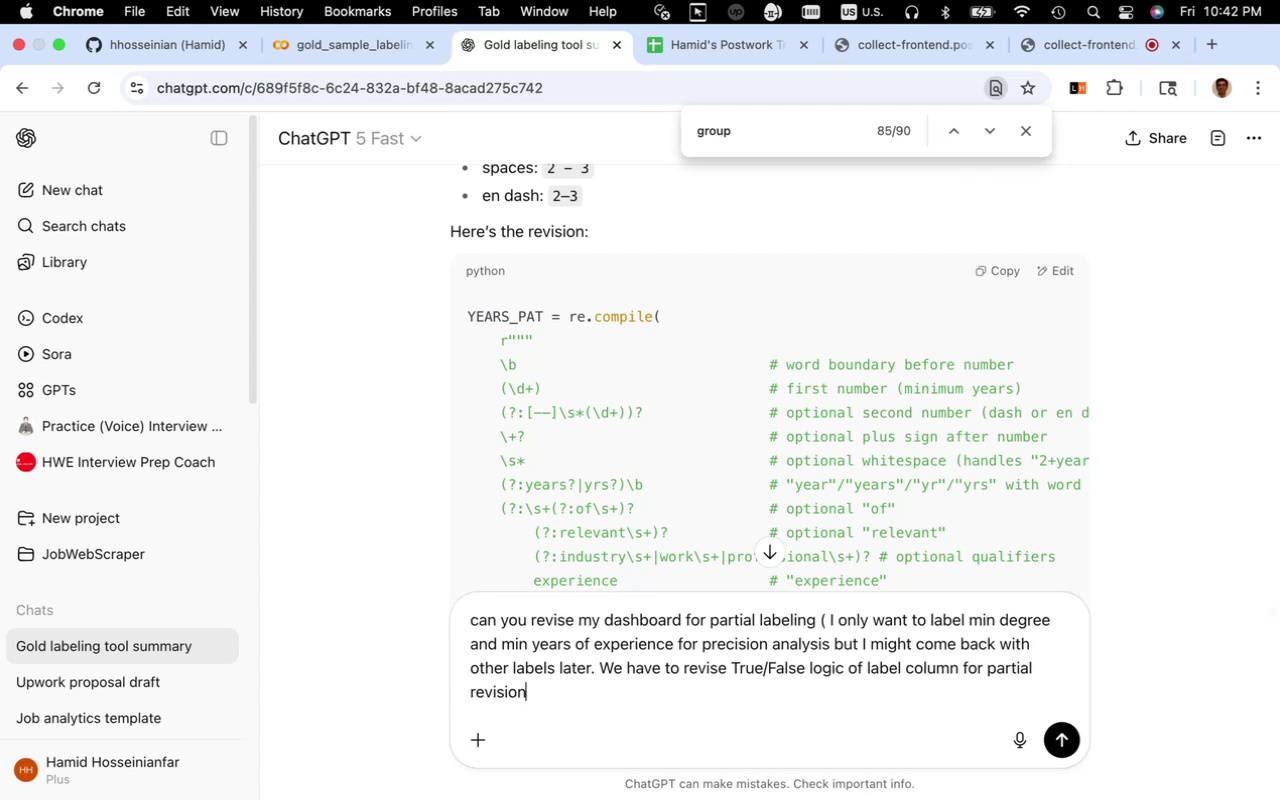 
wait(10.42)
 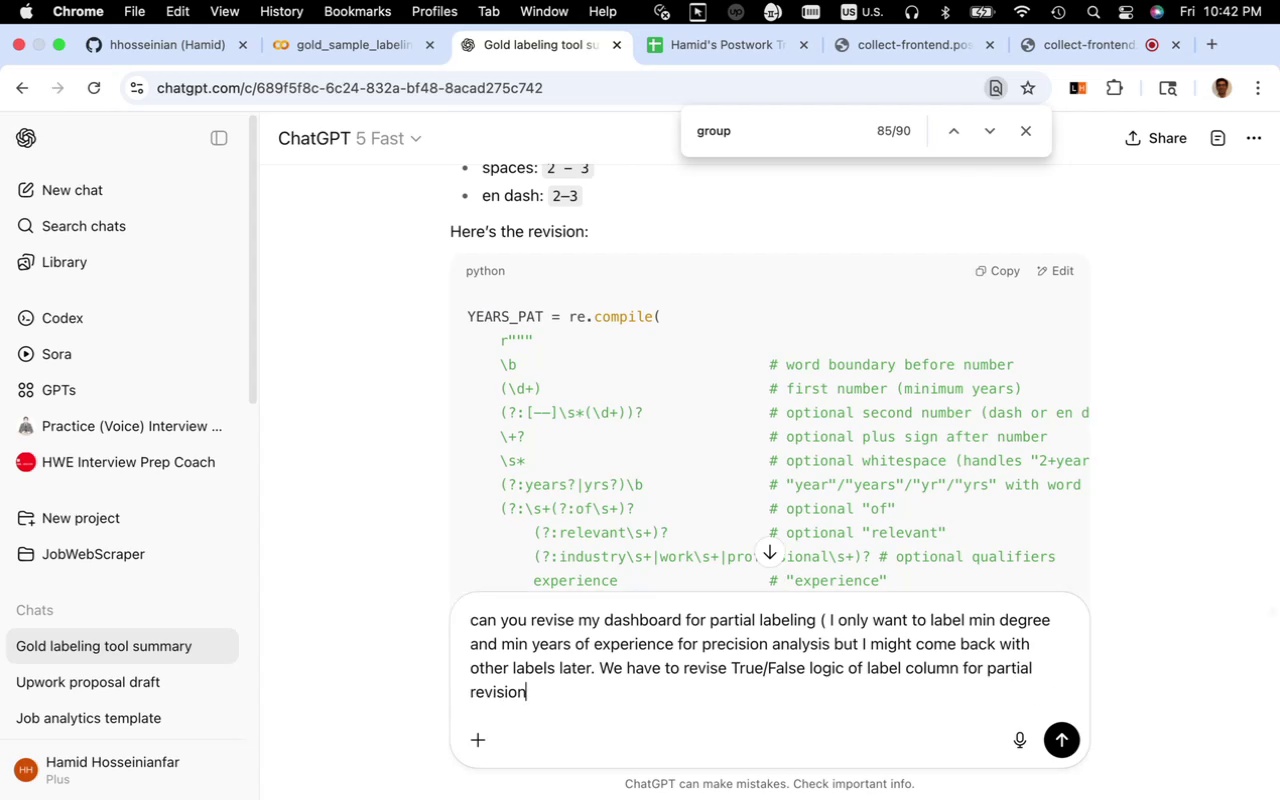 
left_click([1061, 736])
 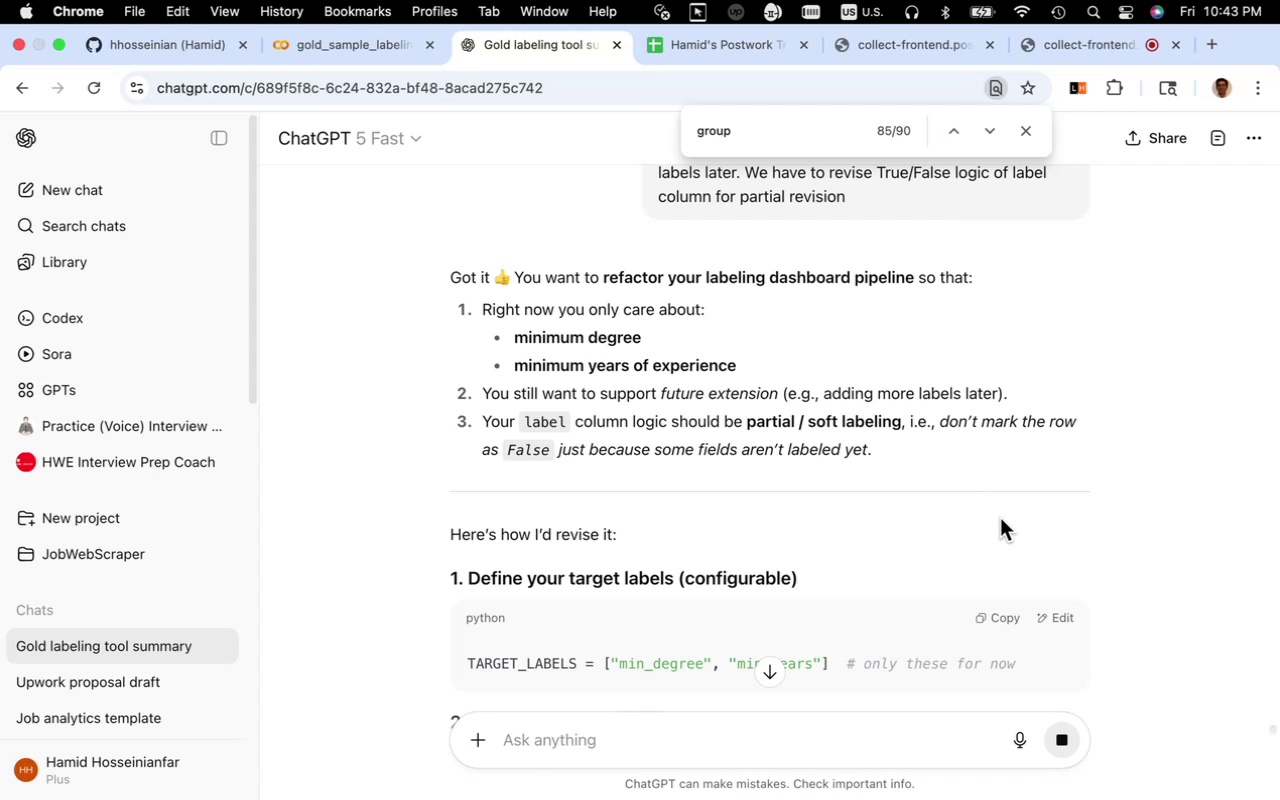 
wait(20.78)
 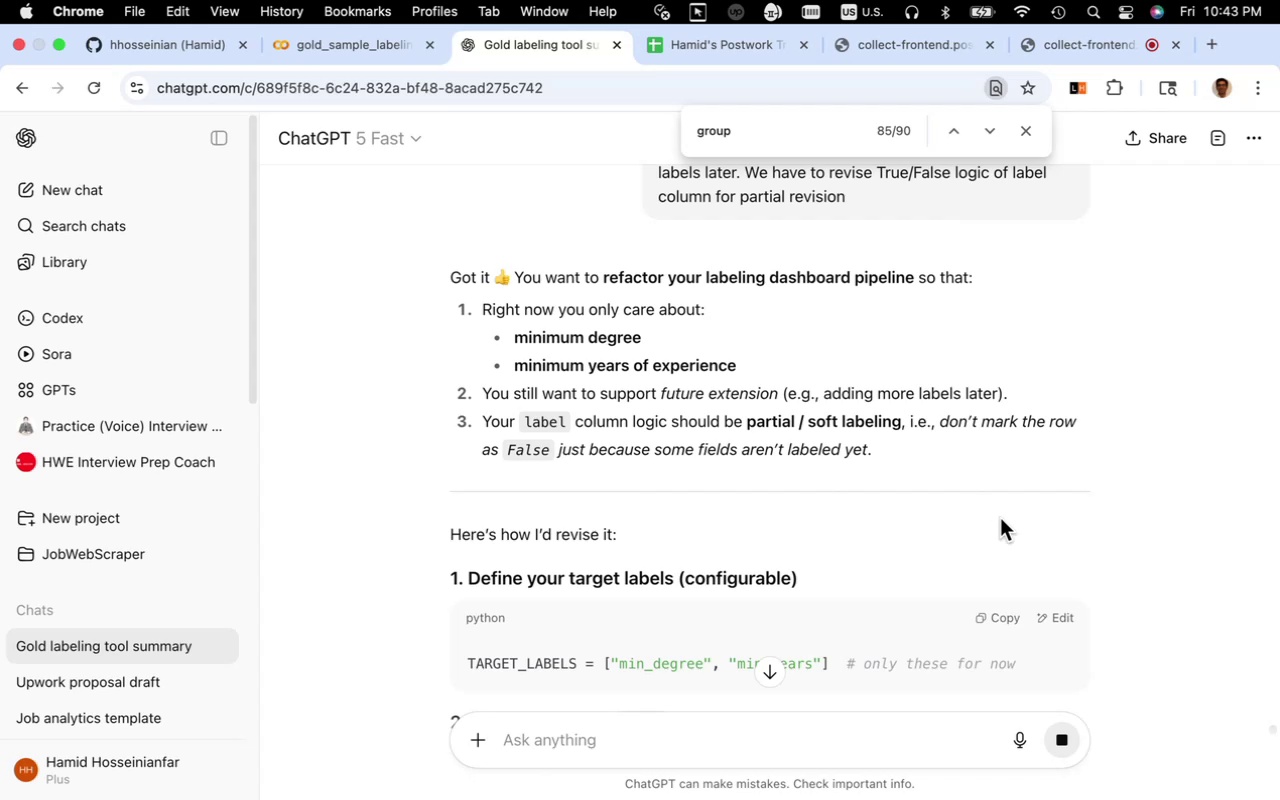 
scroll: coordinate [1073, 499], scroll_direction: down, amount: 7.0
 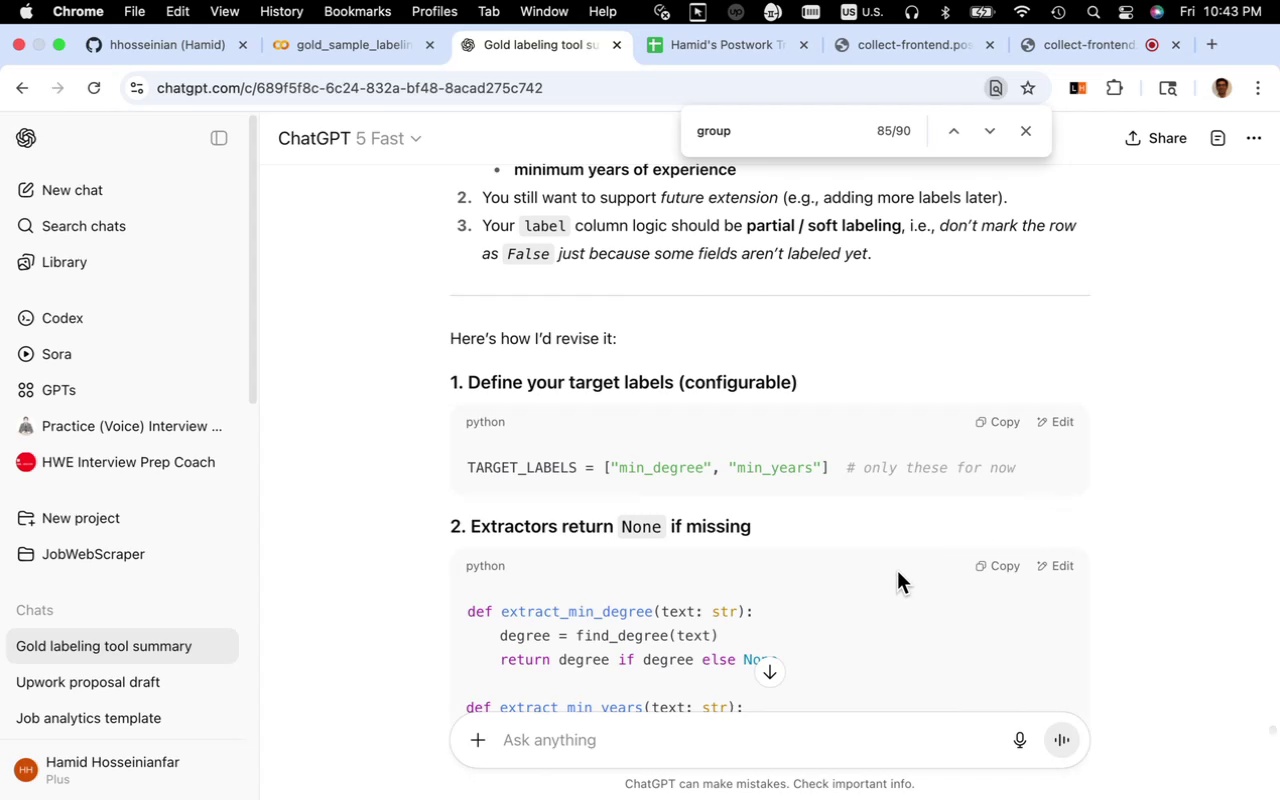 
wait(16.94)
 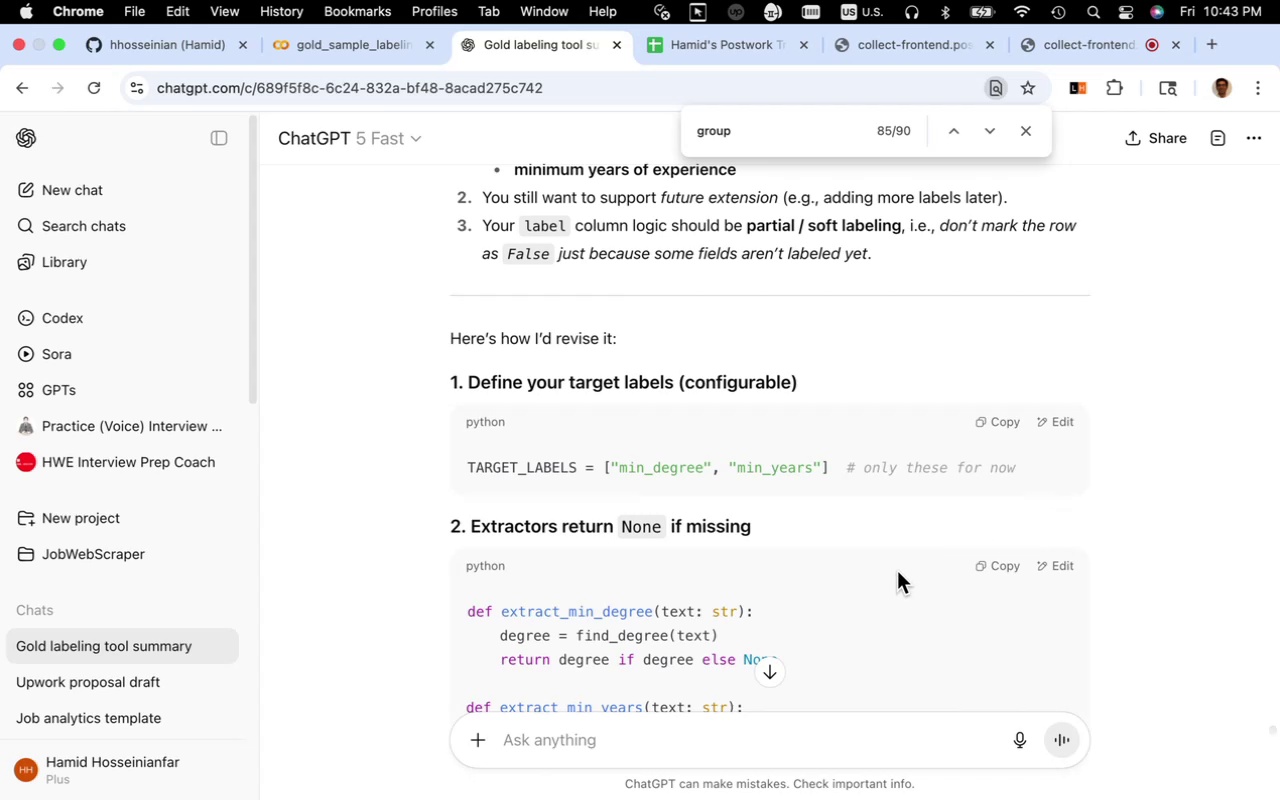 
scroll: coordinate [903, 560], scroll_direction: down, amount: 11.0
 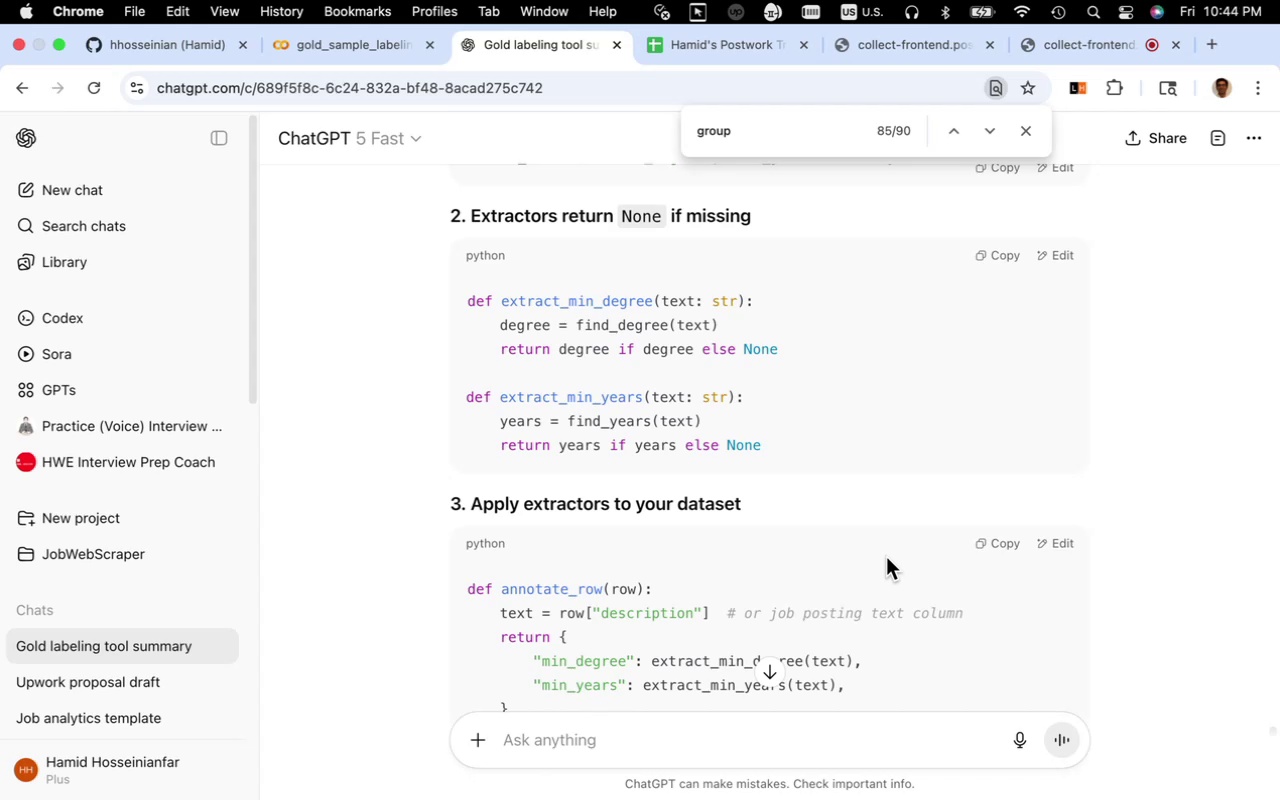 
wait(18.75)
 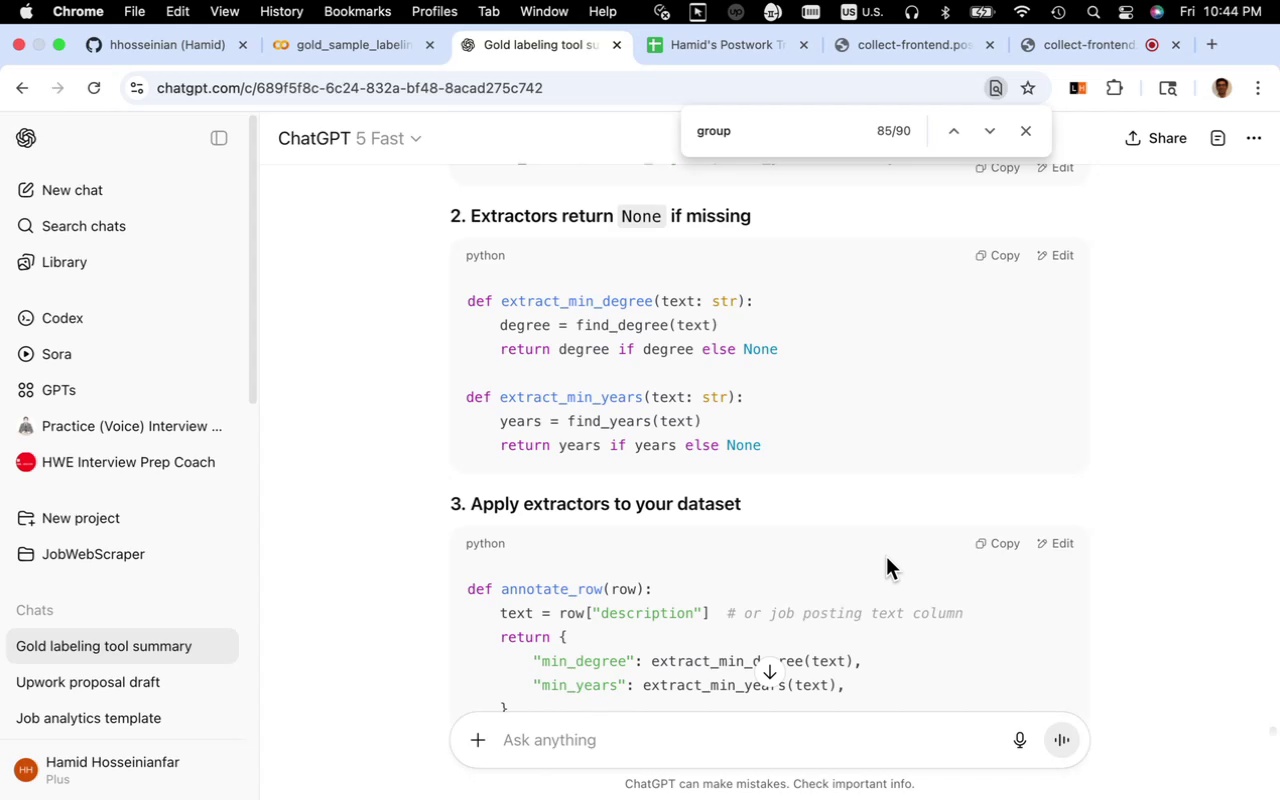 
scroll: coordinate [892, 560], scroll_direction: down, amount: 25.0
 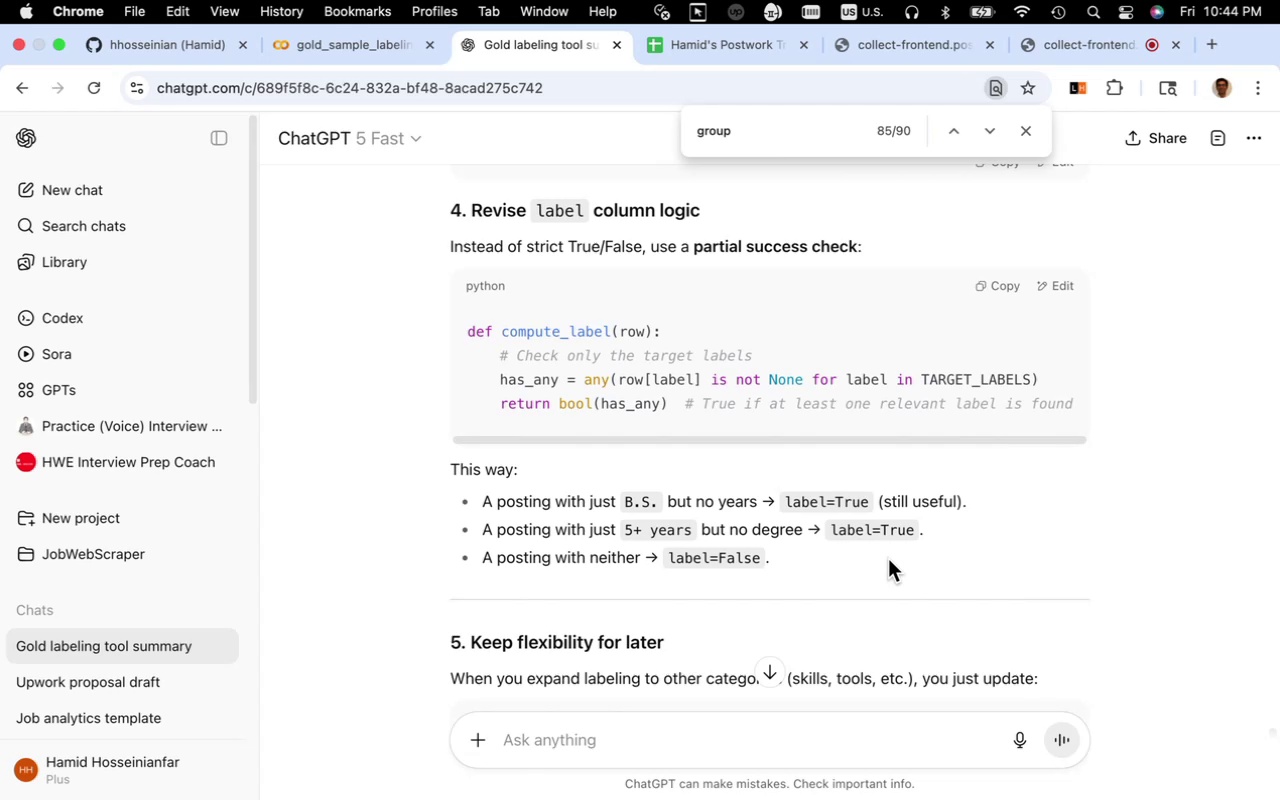 
wait(22.93)
 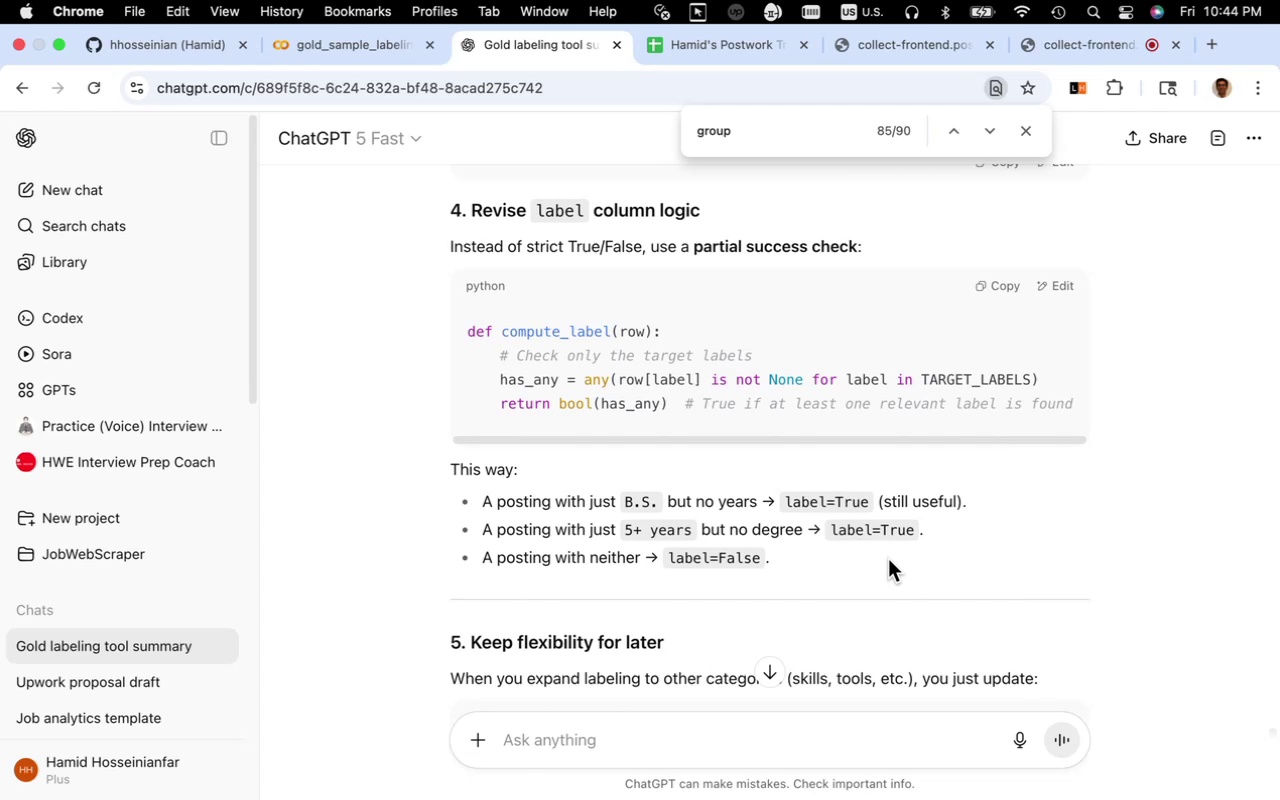 
scroll: coordinate [888, 559], scroll_direction: down, amount: 5.0
 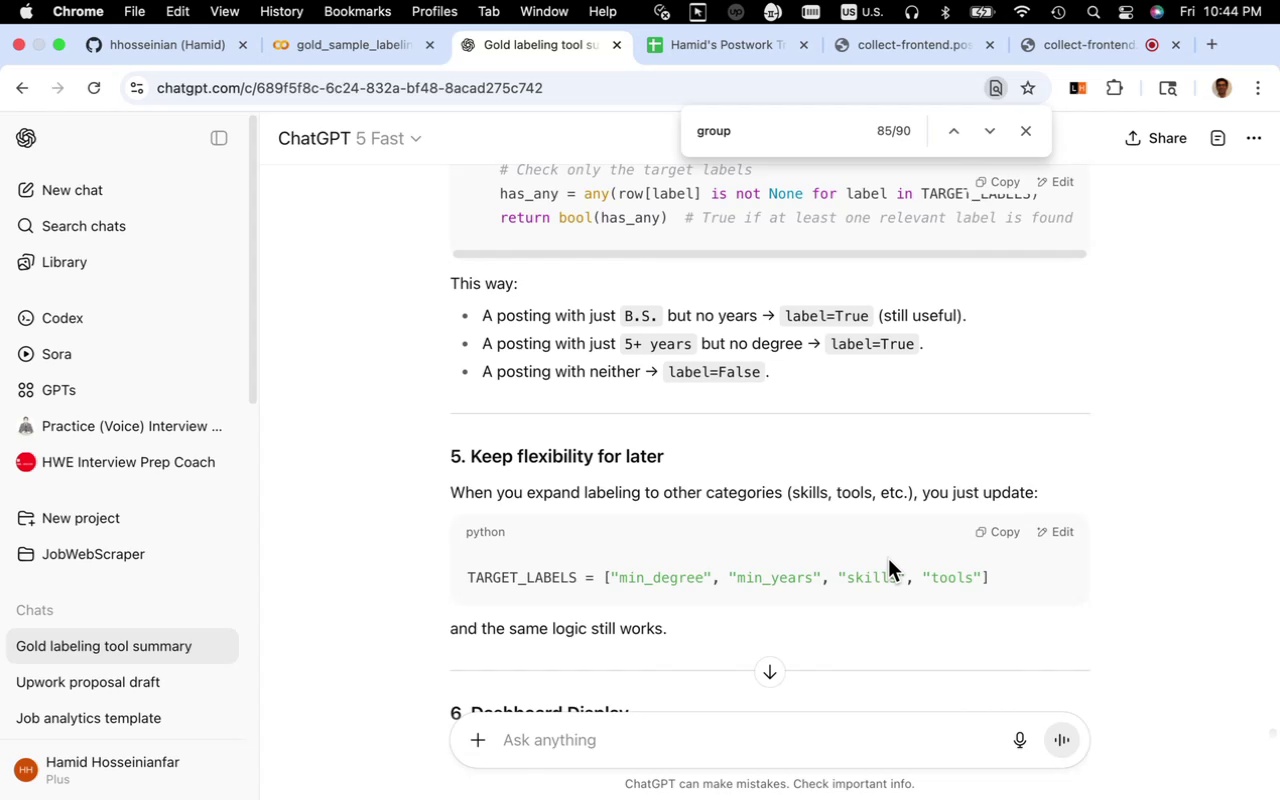 
wait(5.77)
 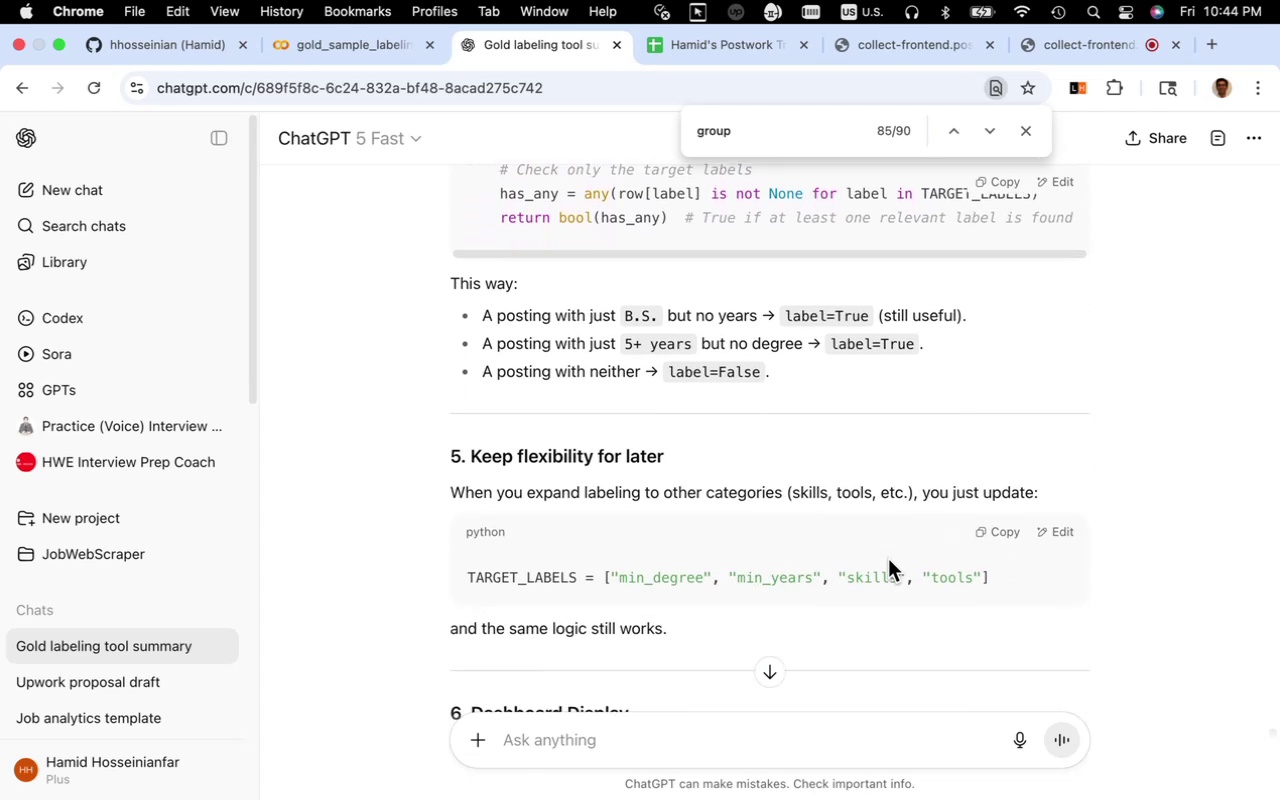 
scroll: coordinate [877, 567], scroll_direction: down, amount: 10.0
 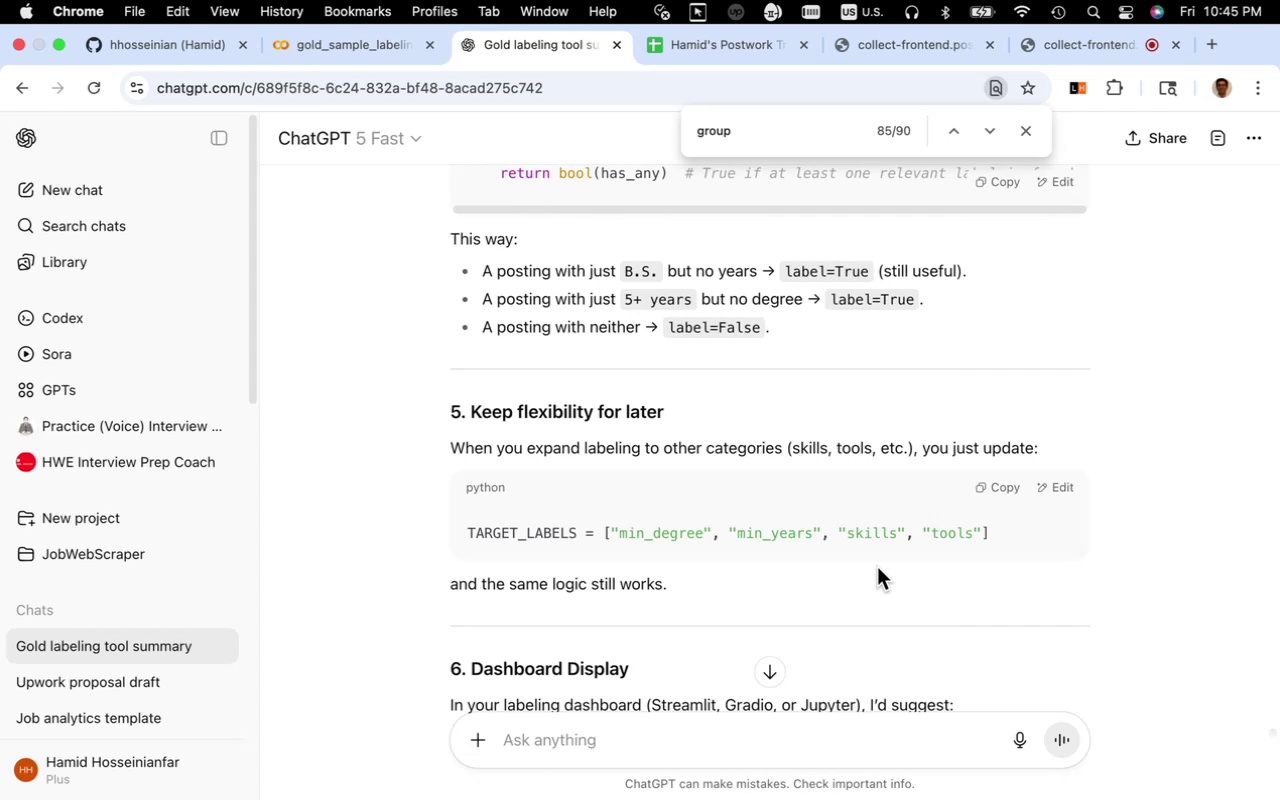 
wait(6.51)
 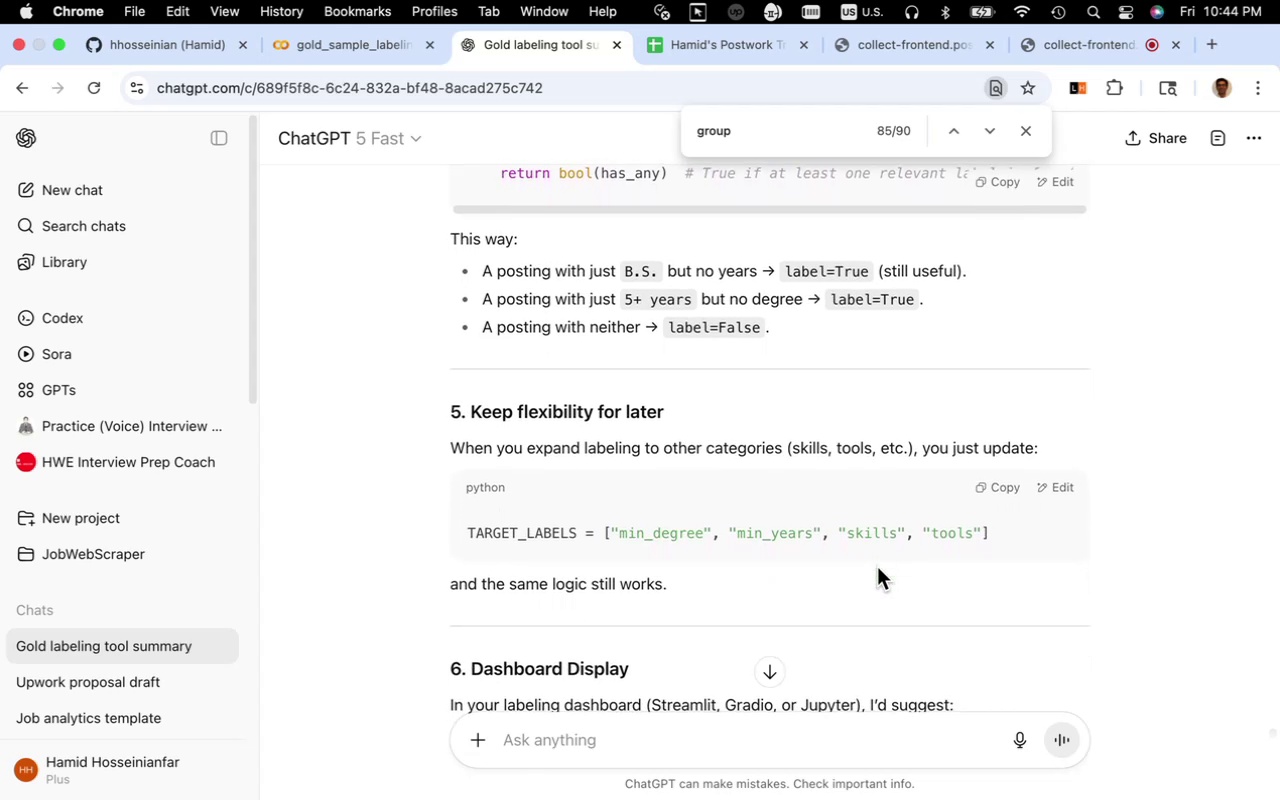 
scroll: coordinate [875, 568], scroll_direction: down, amount: 9.0
 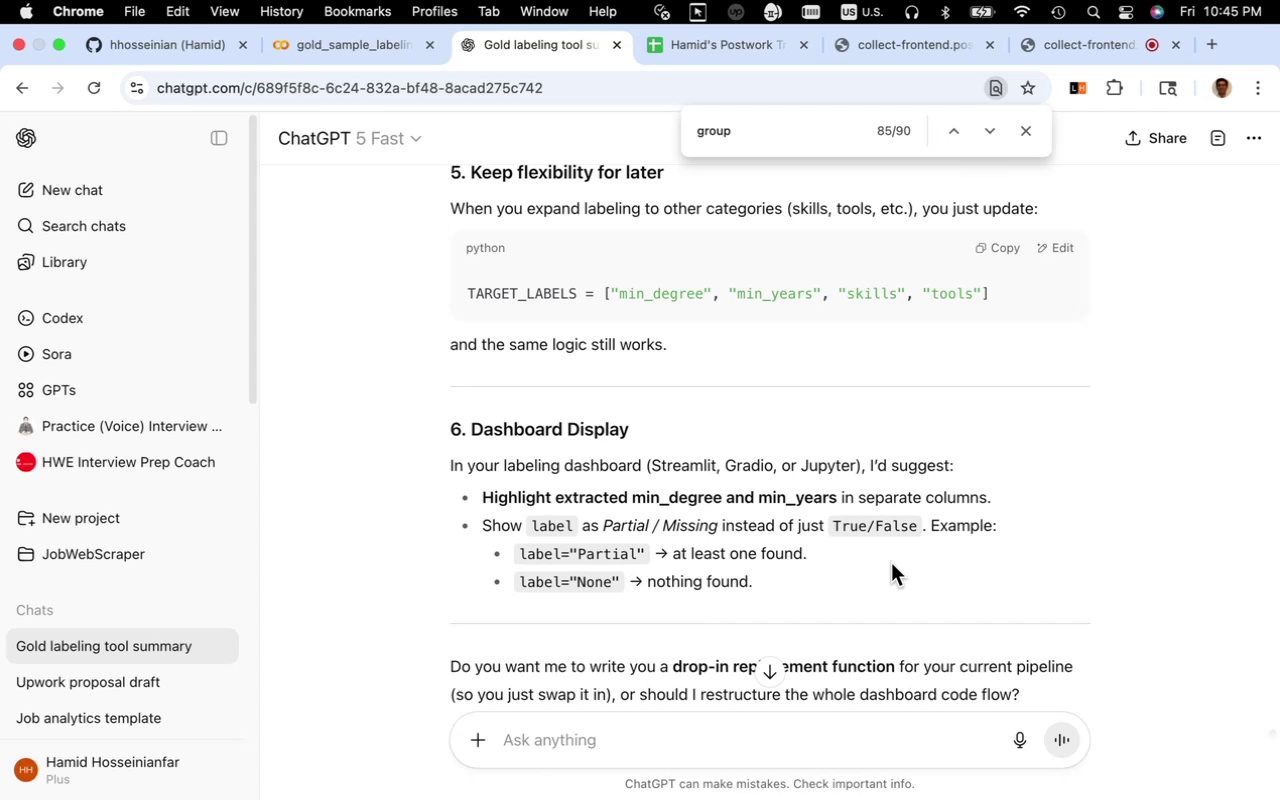 
wait(20.83)
 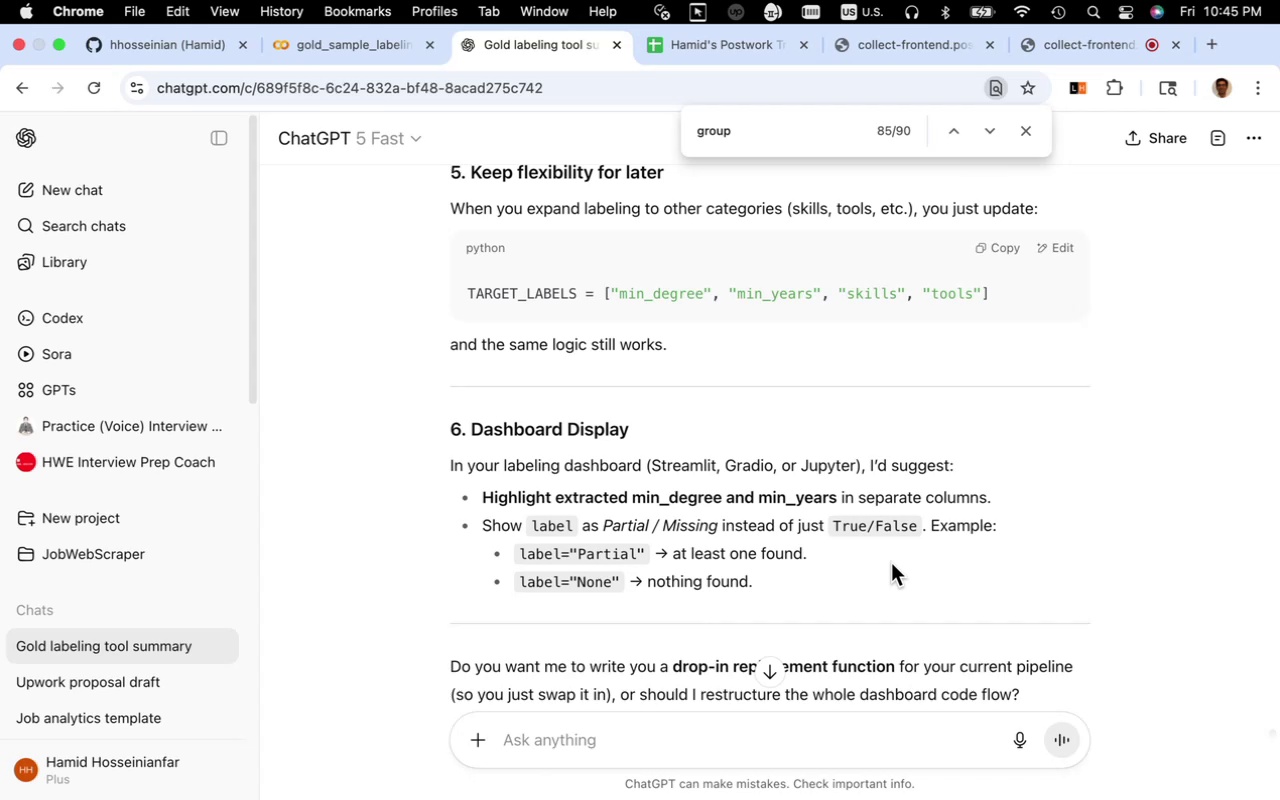 
scroll: coordinate [891, 565], scroll_direction: down, amount: 9.0
 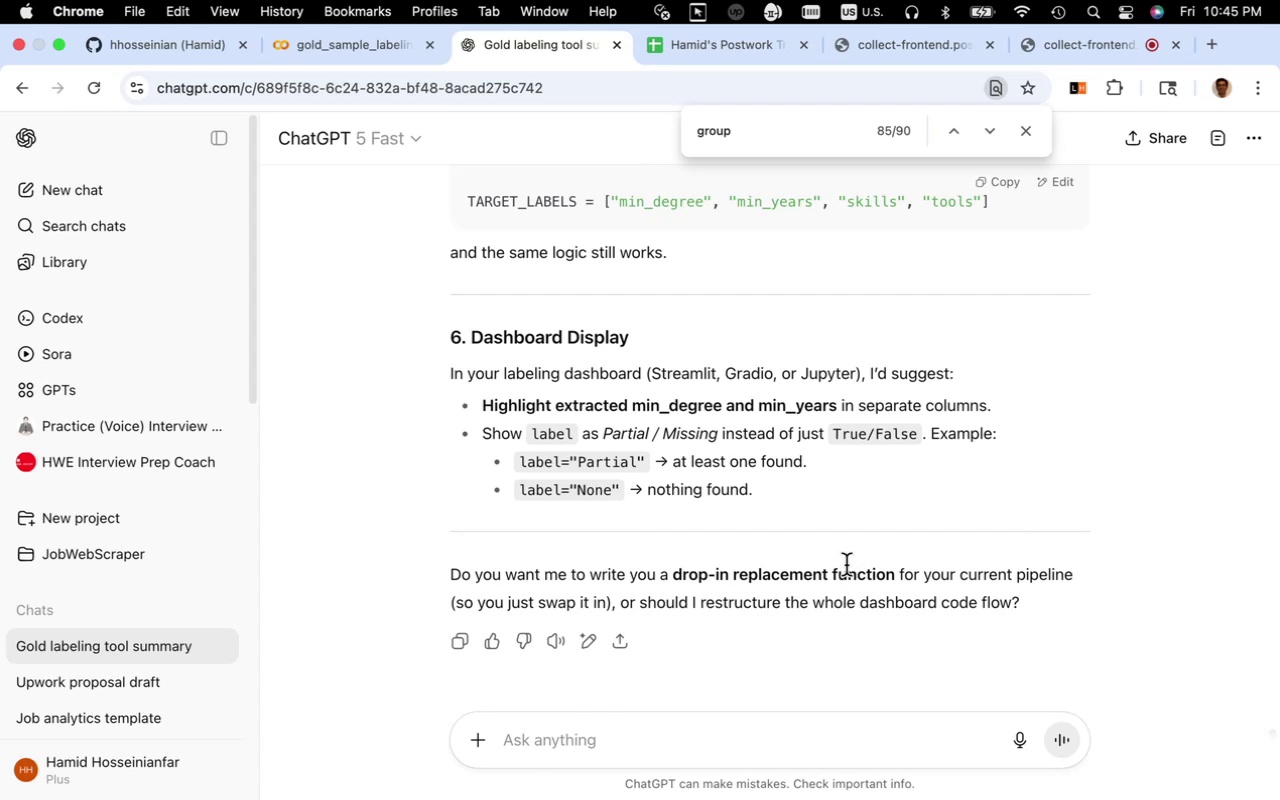 
wait(6.9)
 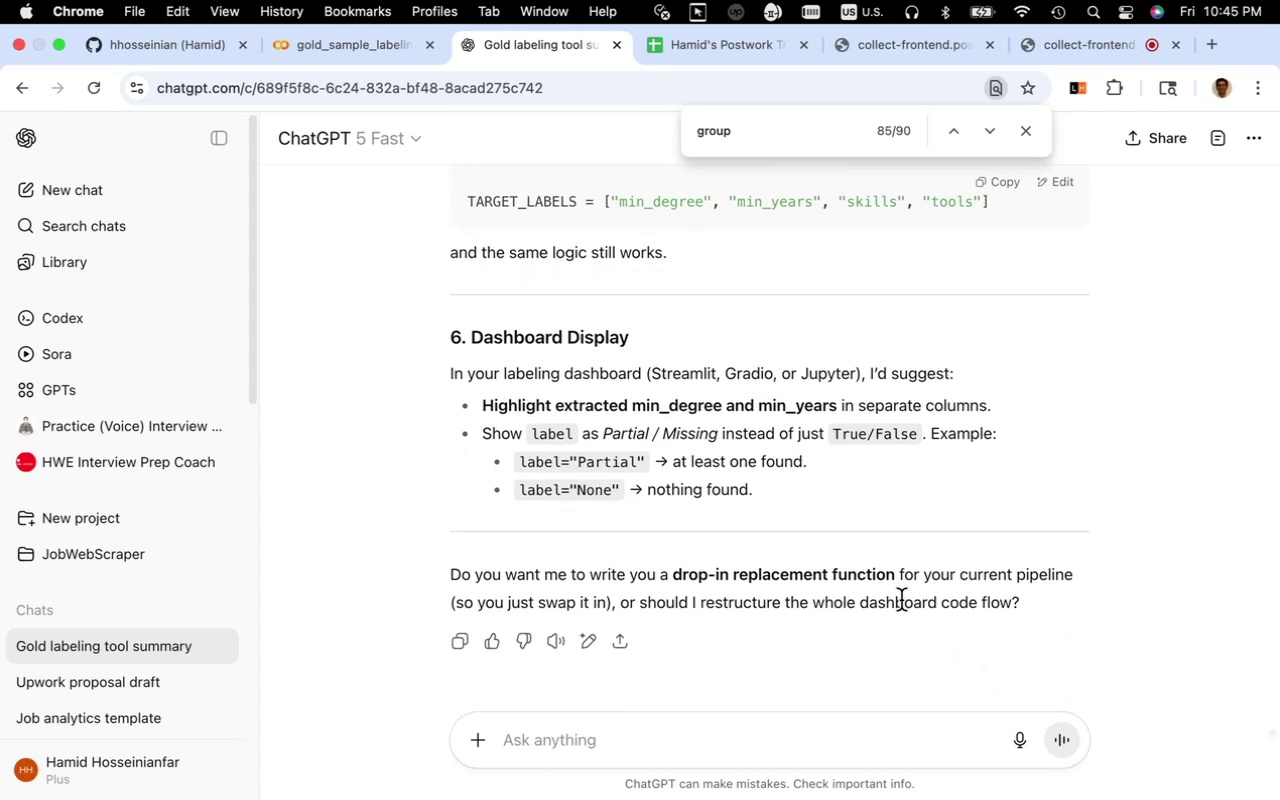 
scroll: coordinate [846, 566], scroll_direction: up, amount: 19.0
 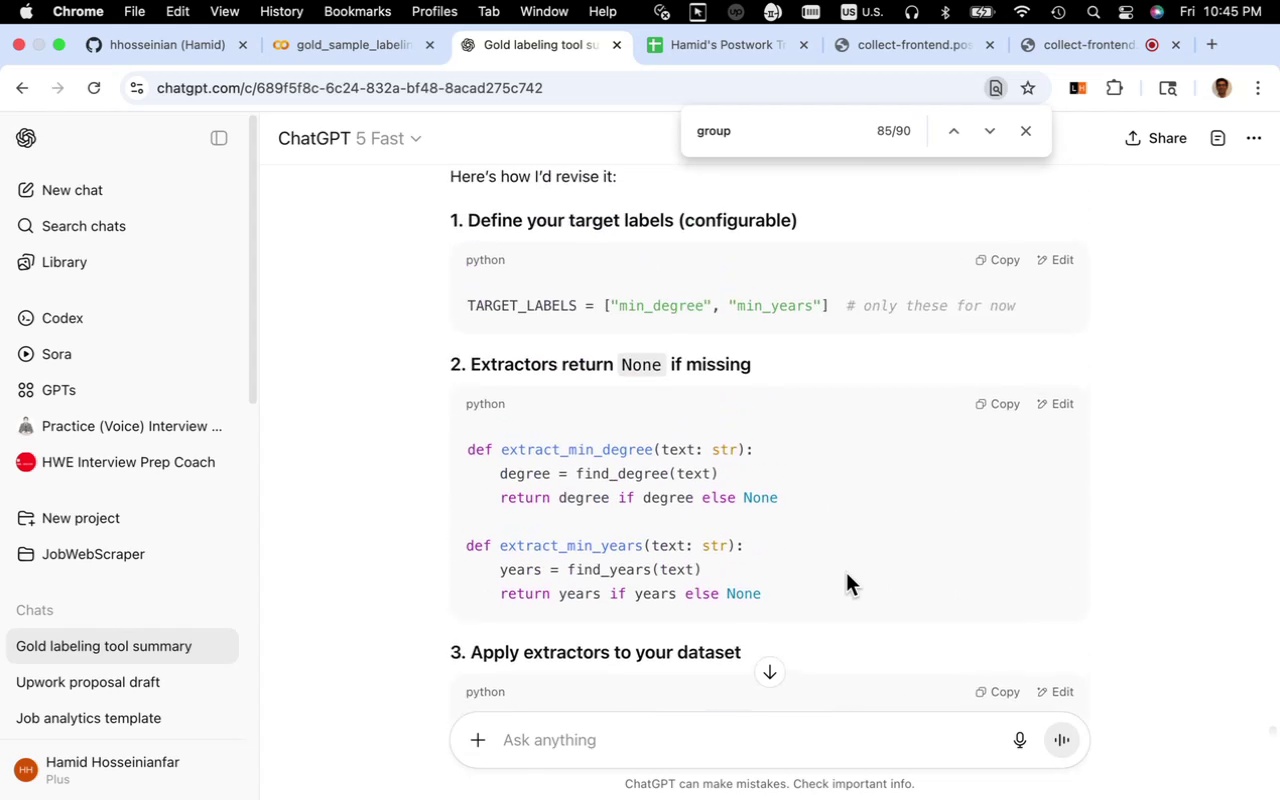 
wait(9.15)
 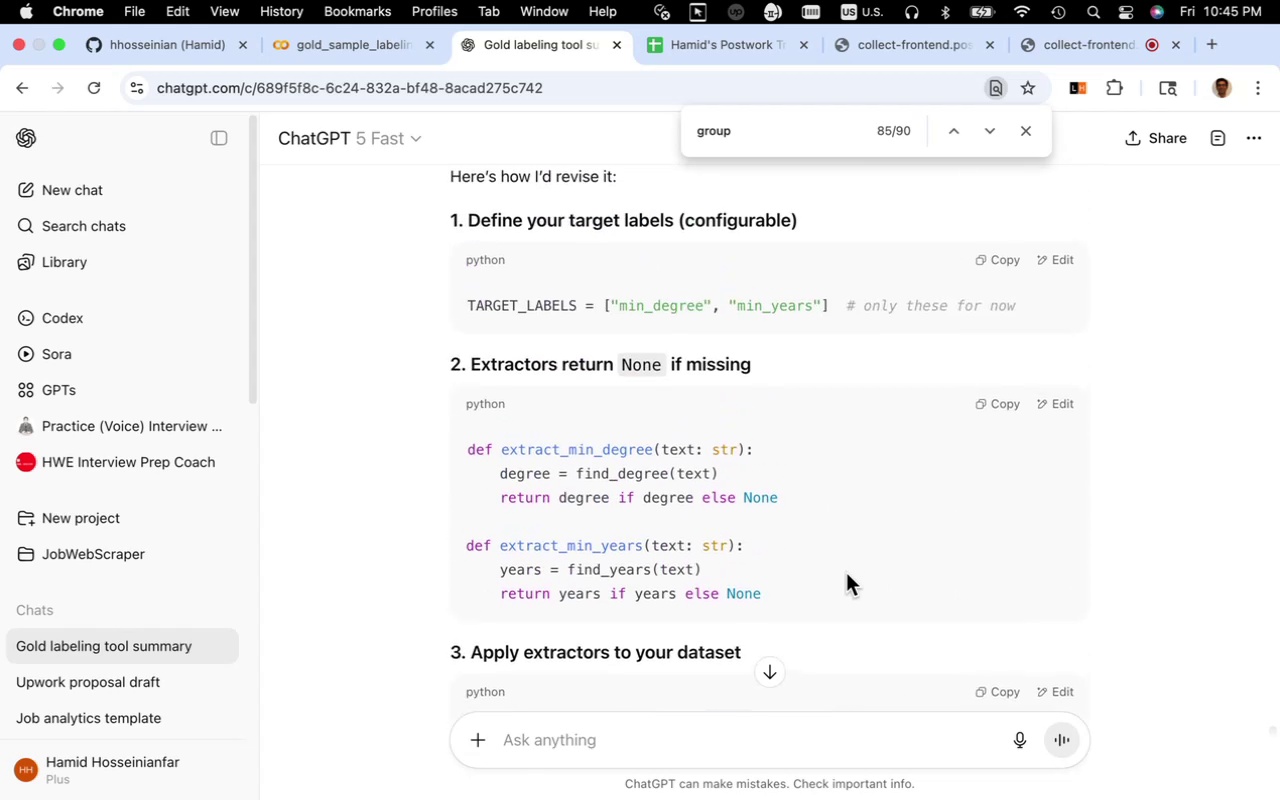 
left_click([1000, 262])
 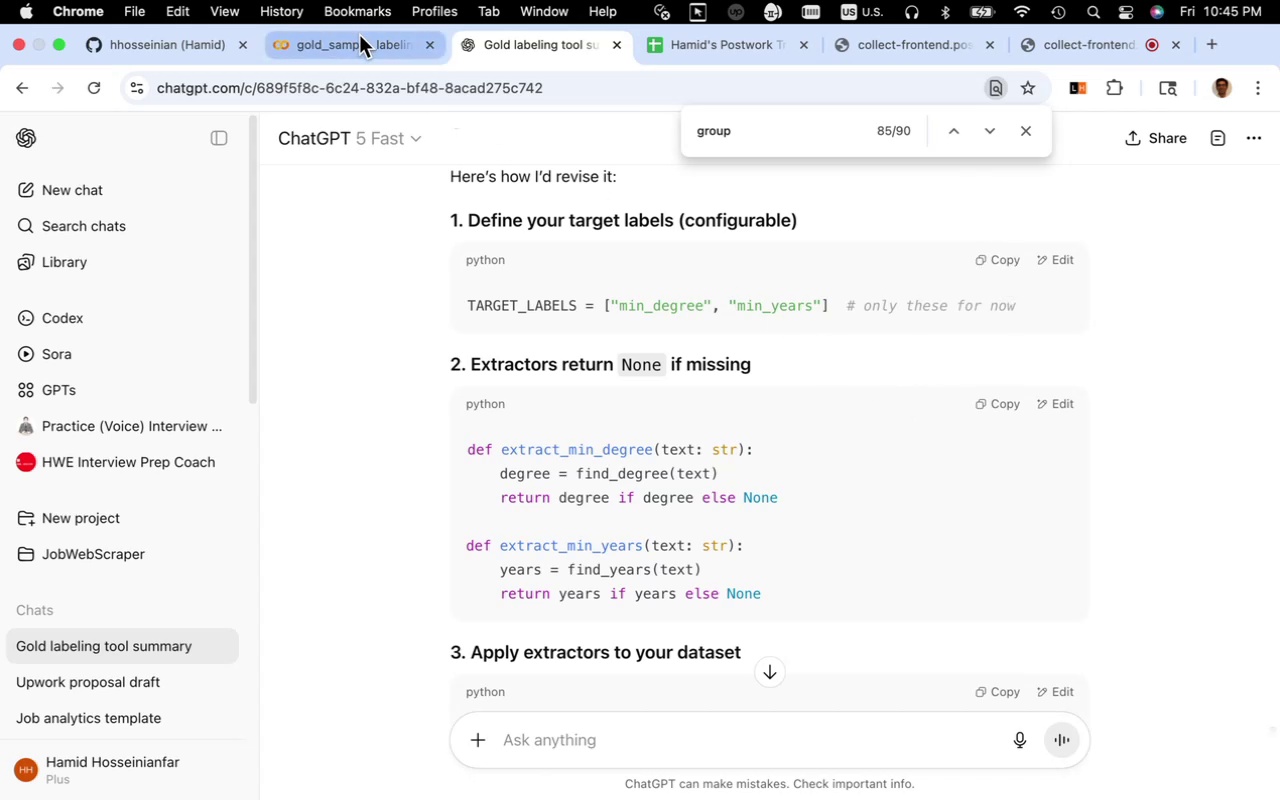 
left_click([363, 44])
 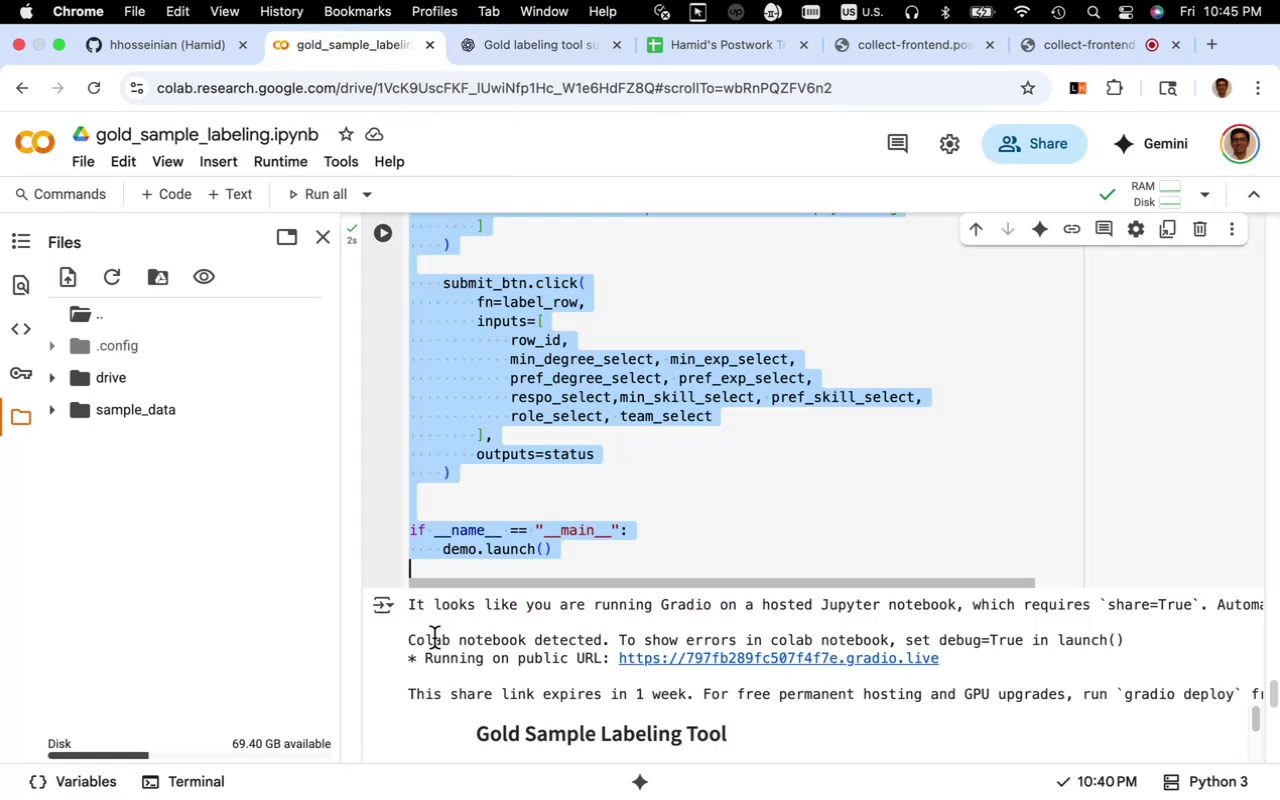 
left_click([434, 639])
 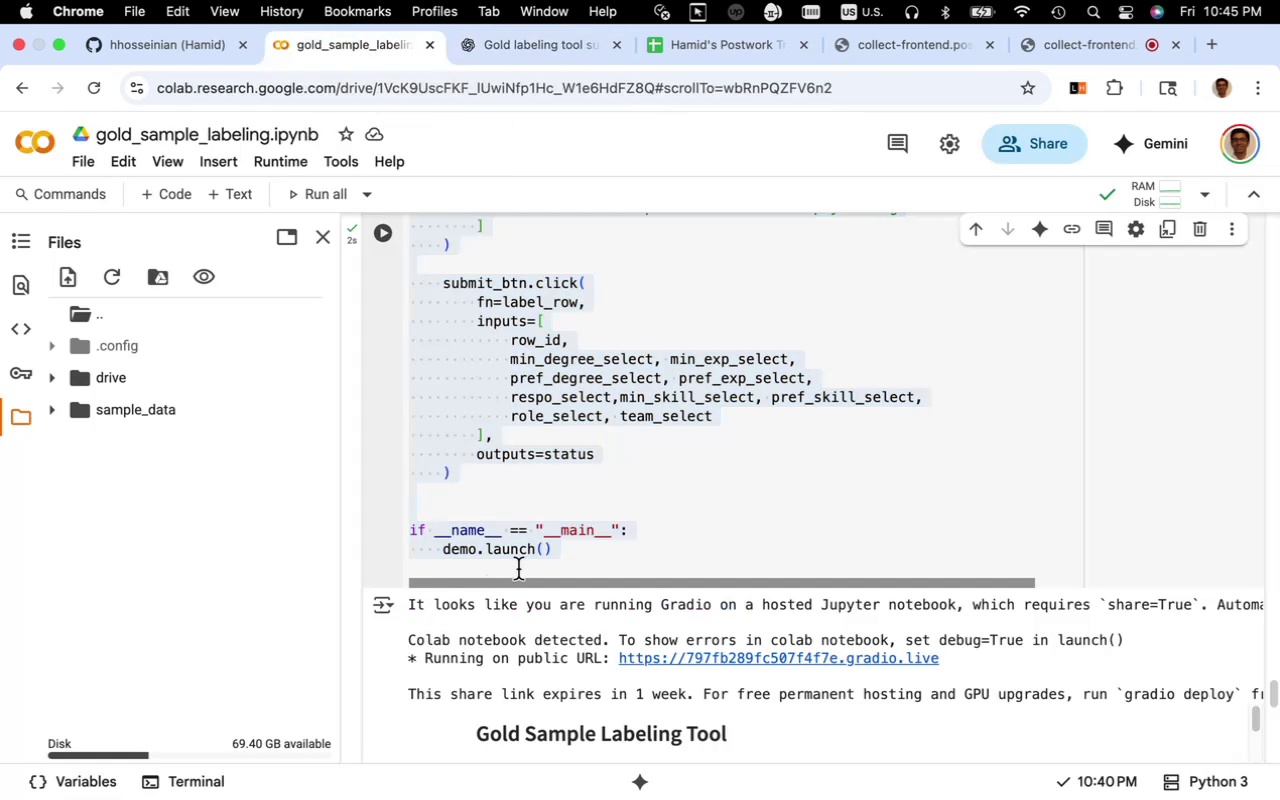 
scroll: coordinate [586, 549], scroll_direction: up, amount: 59.0
 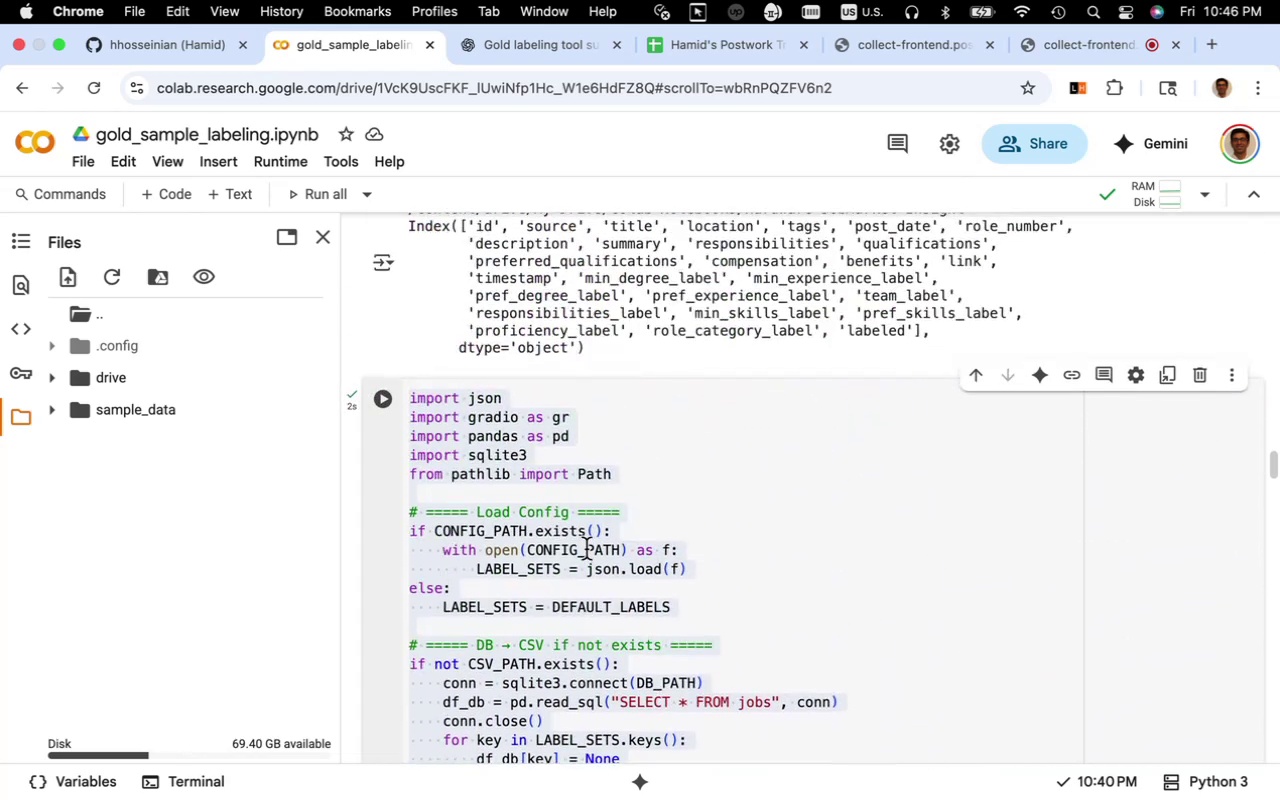 
scroll: coordinate [586, 549], scroll_direction: down, amount: 4.0
 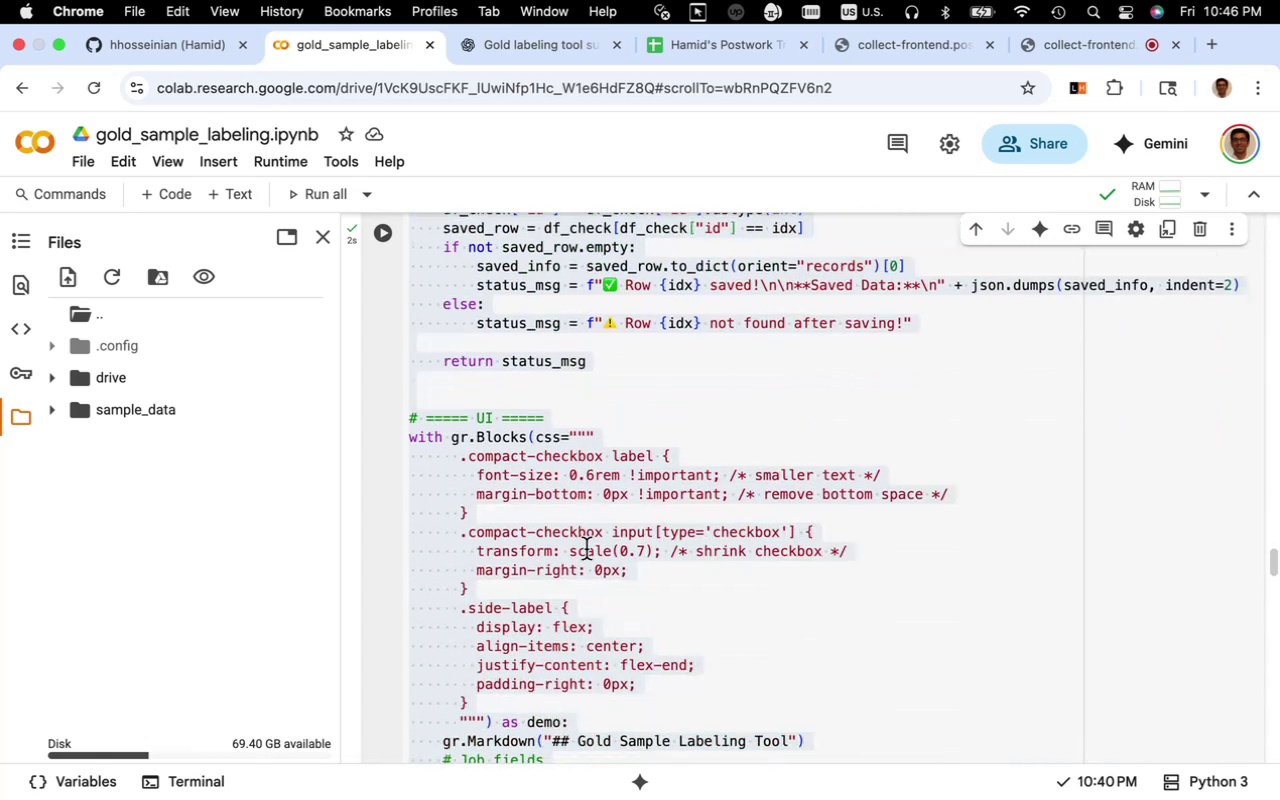 
scroll: coordinate [586, 549], scroll_direction: up, amount: 2.0
 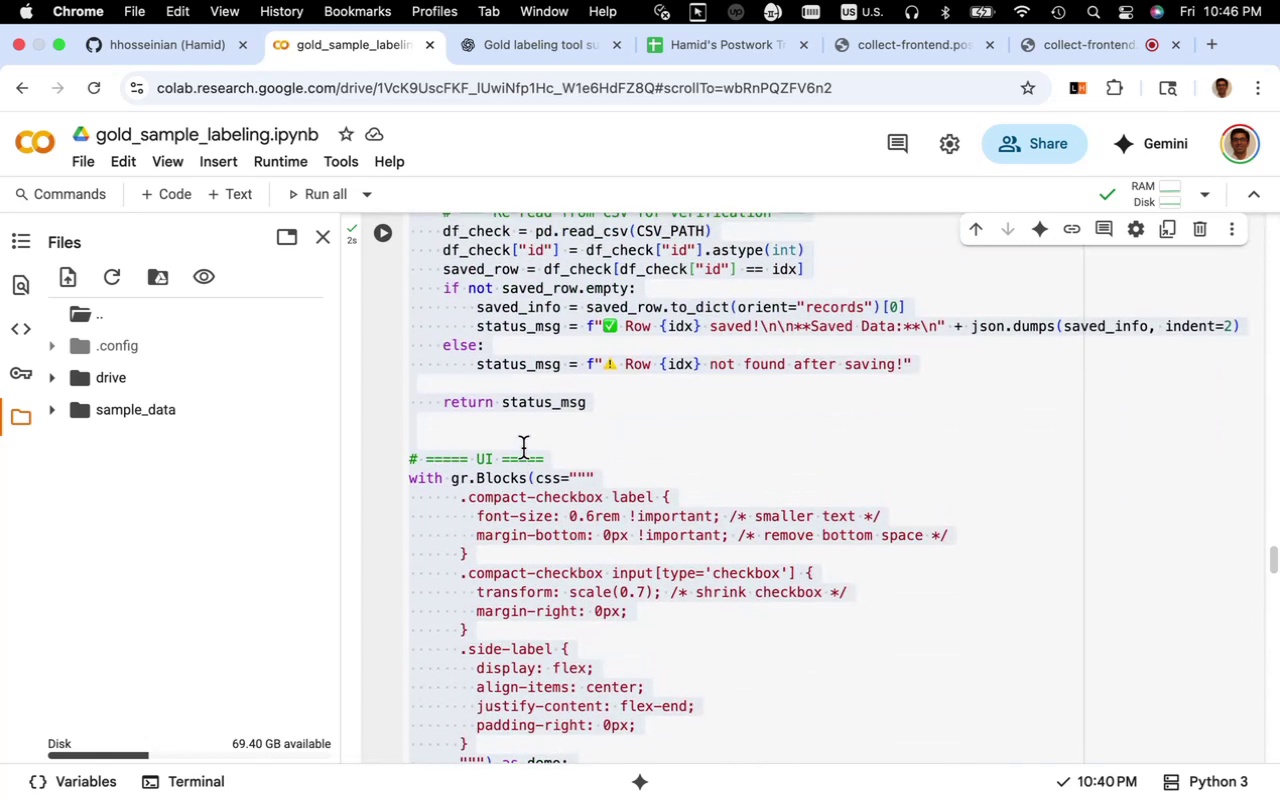 
key(Meta+V)
 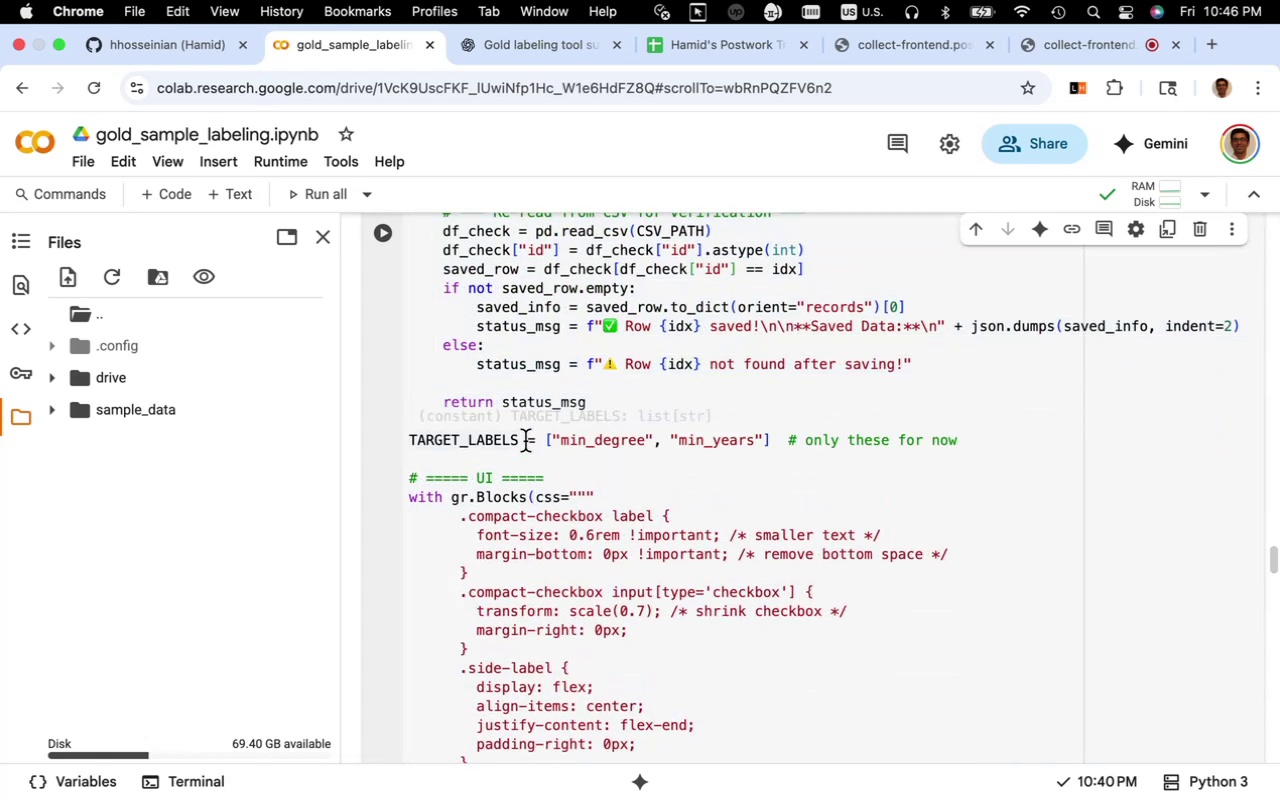 
key(Meta+Z)
 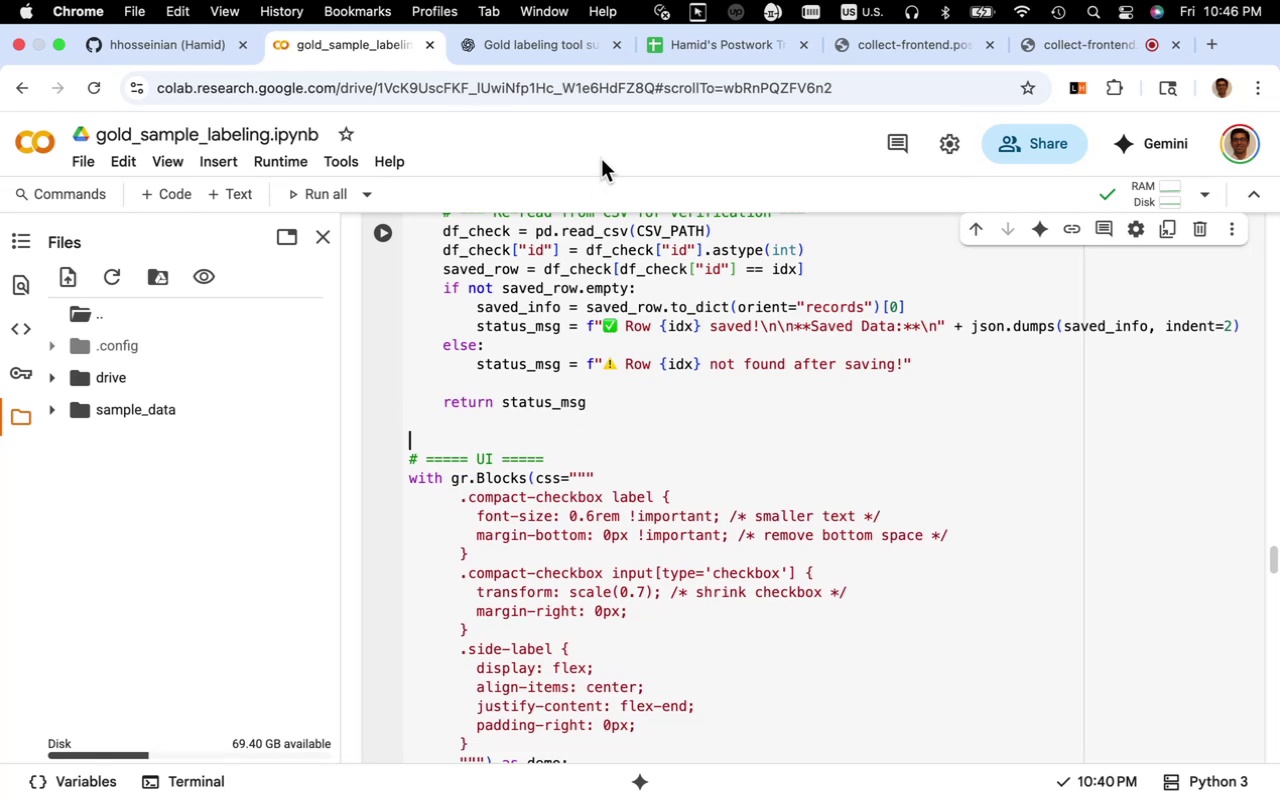 
mouse_move([541, 67])
 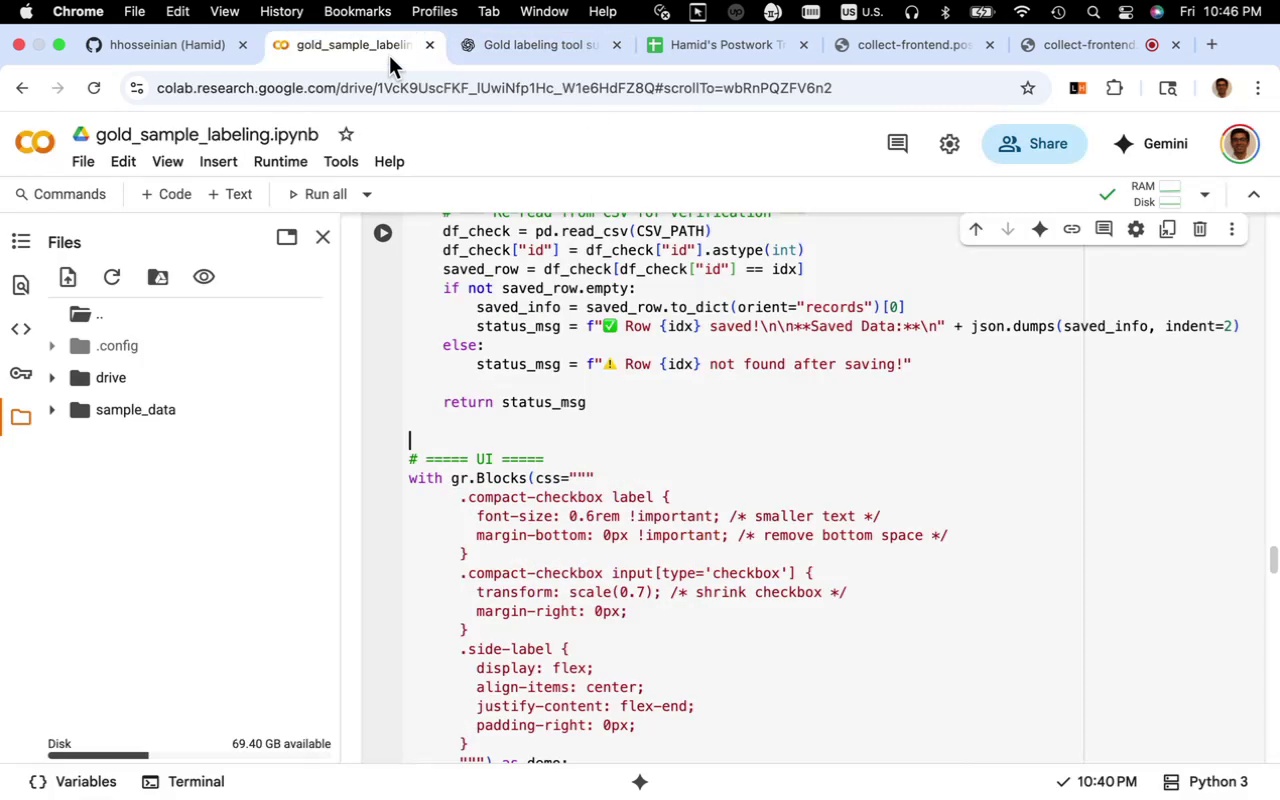 
left_click([389, 56])
 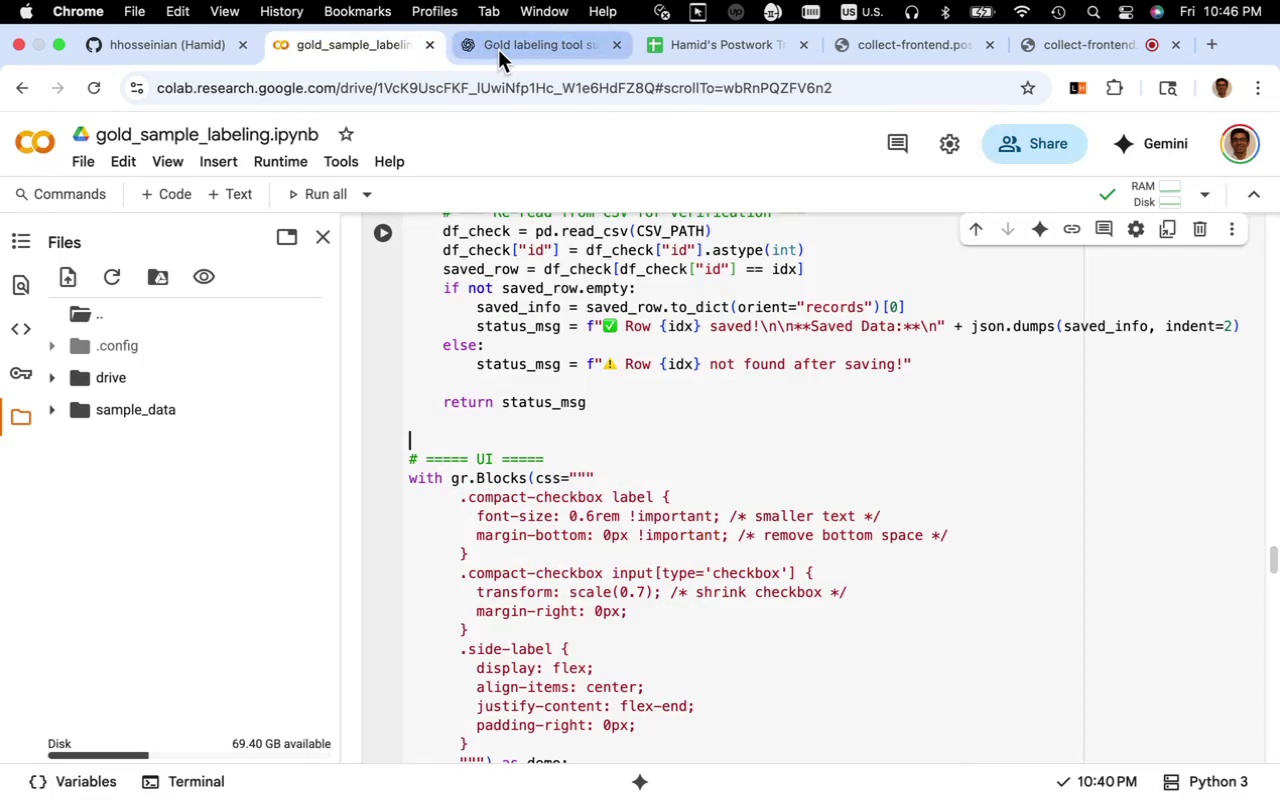 
left_click([507, 51])
 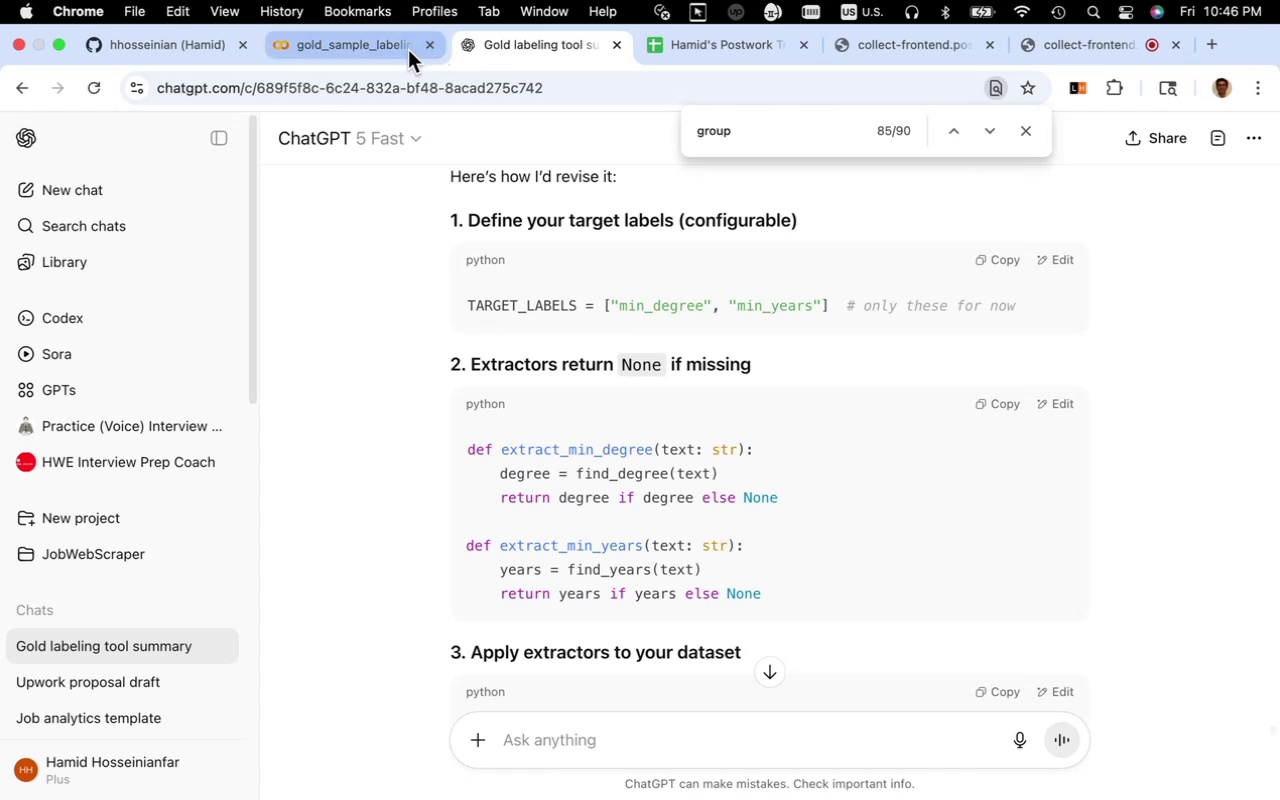 
left_click([403, 50])
 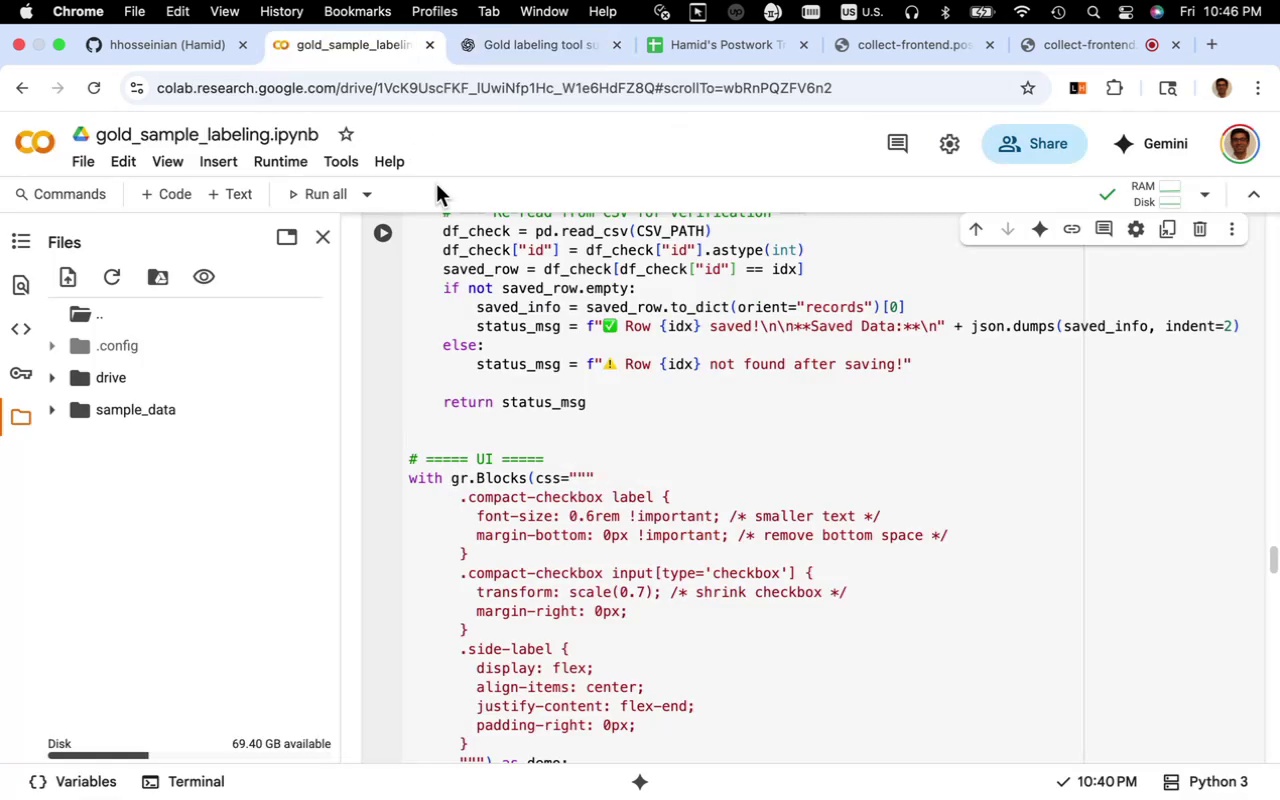 
key(Meta+V)
 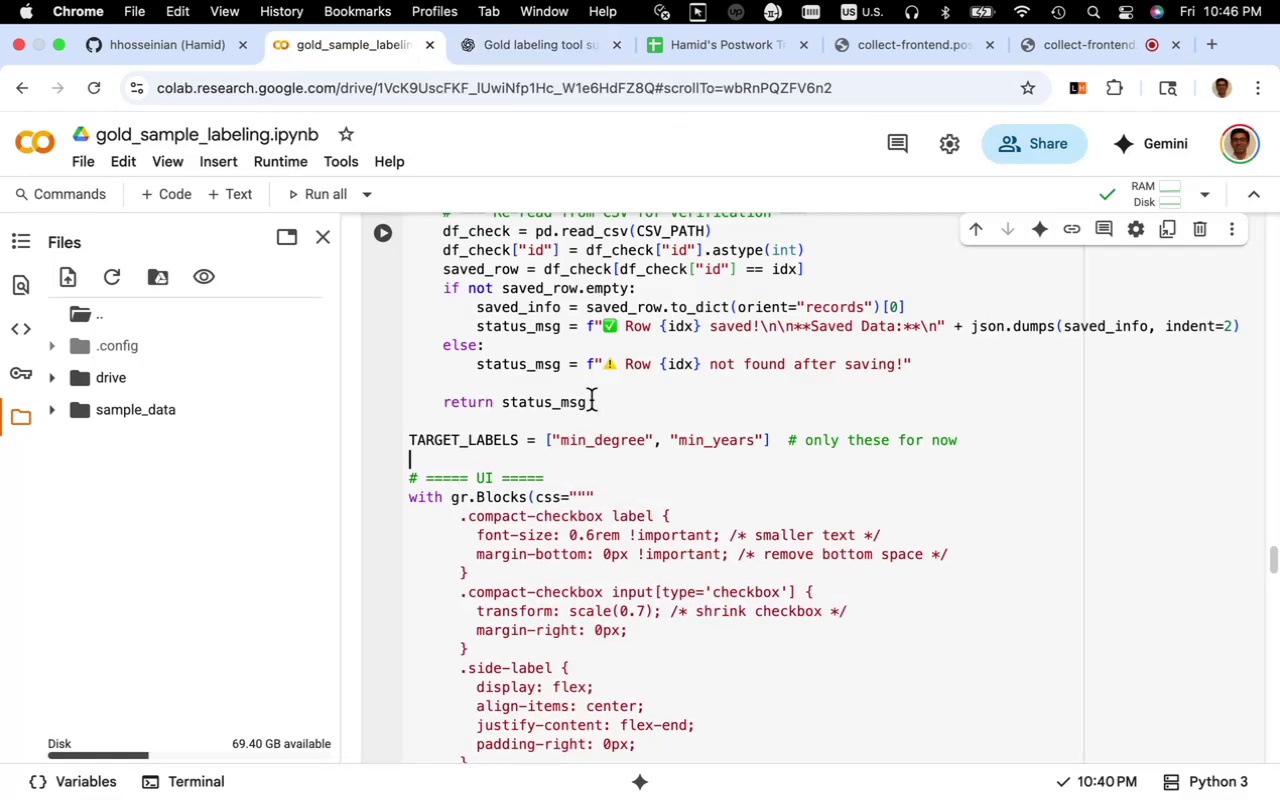 
left_click([591, 400])
 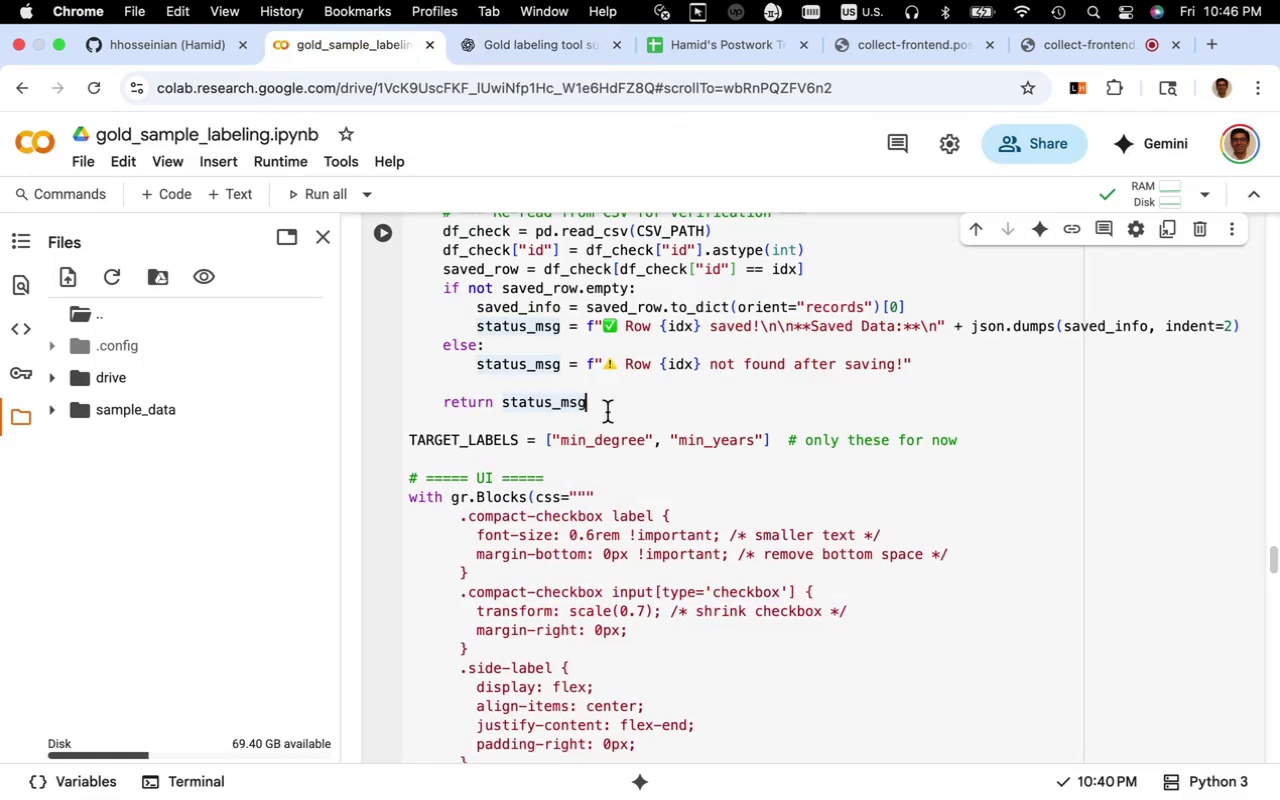 
key(Enter)
 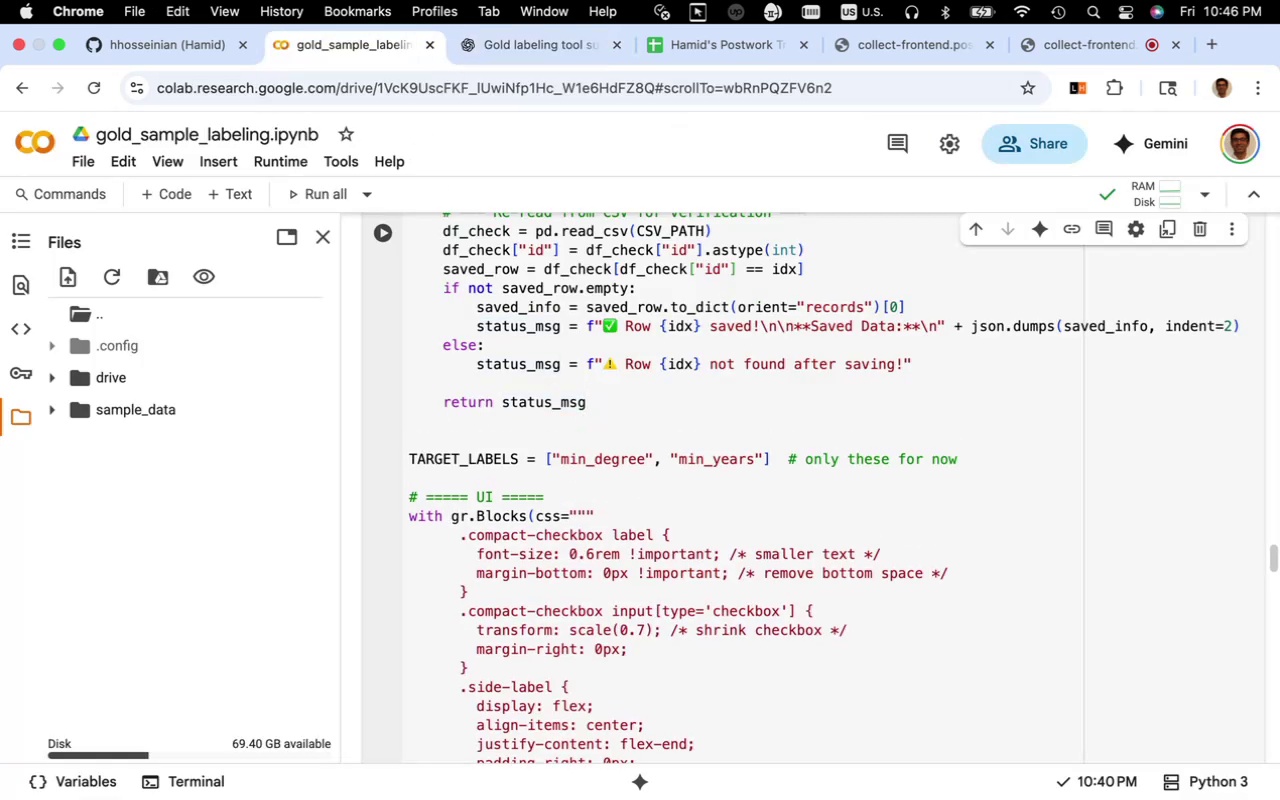 
key(Backspace)
 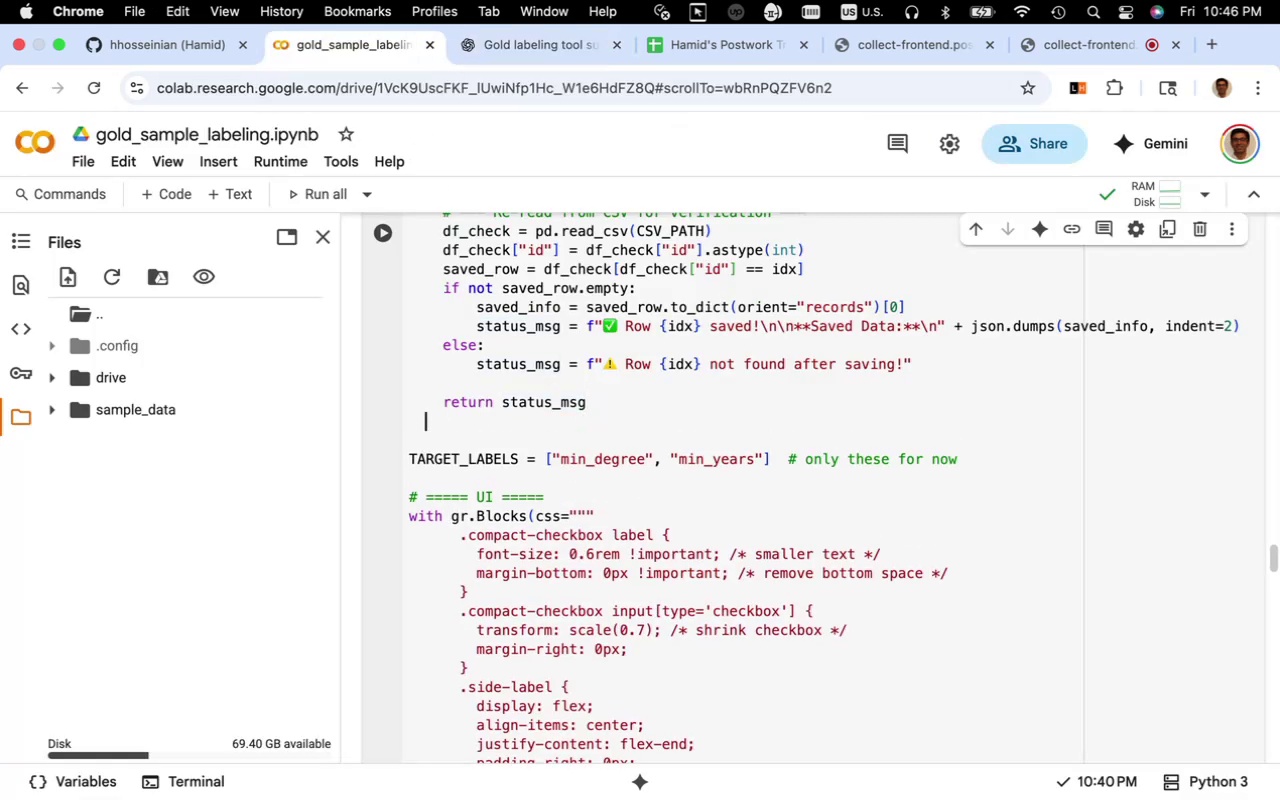 
key(Backspace)
 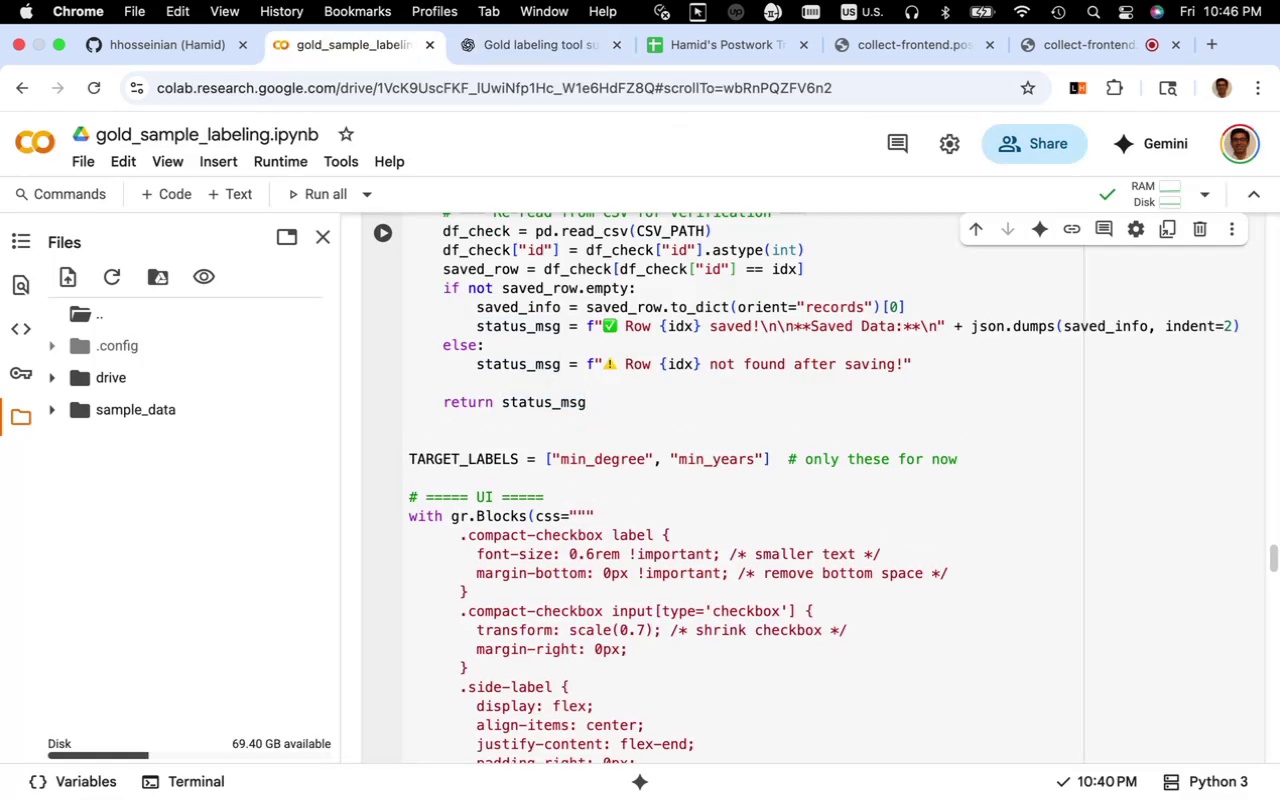 
key(Enter)
 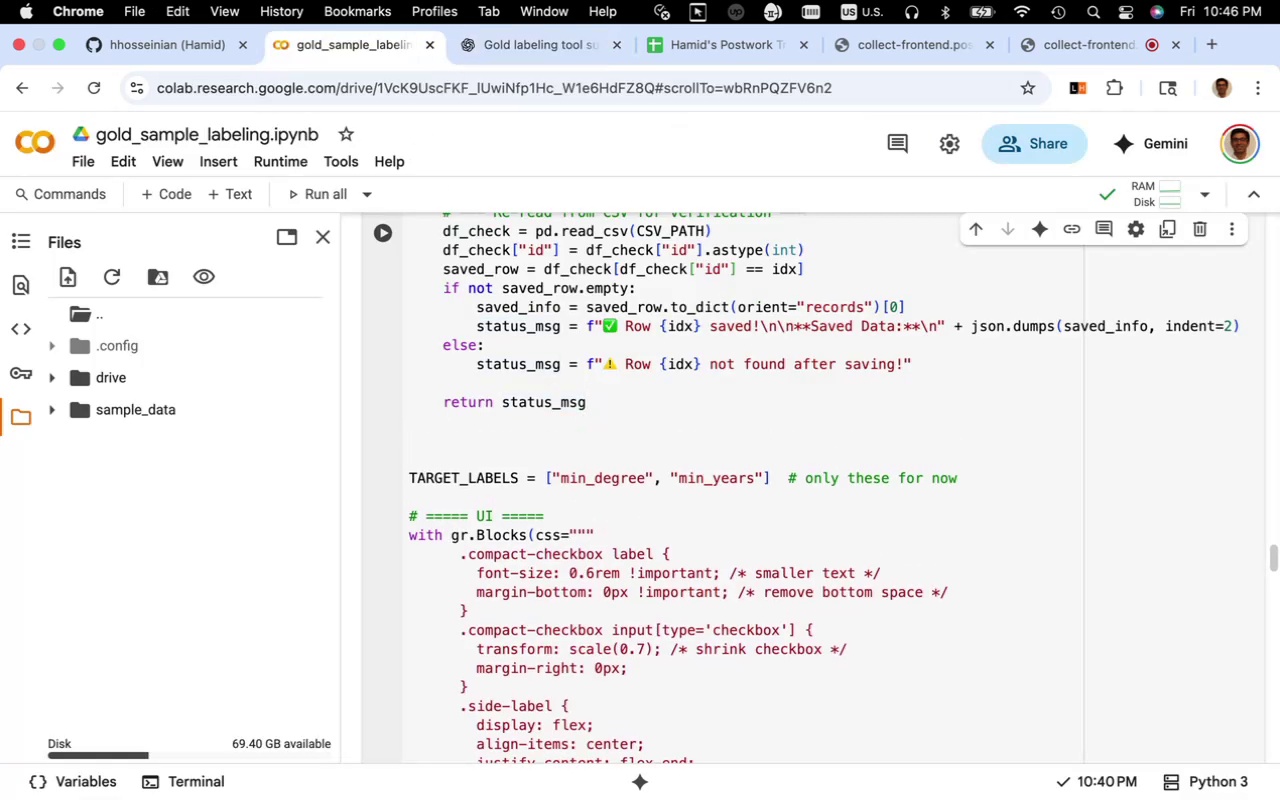 
type(+)
key(Backspace)
type(# +++)
key(Backspace)
key(Backspace)
key(Backspace)
type(======== partial labeling ++++)
key(Backspace)
key(Backspace)
key(Backspace)
key(Backspace)
type(=========)
 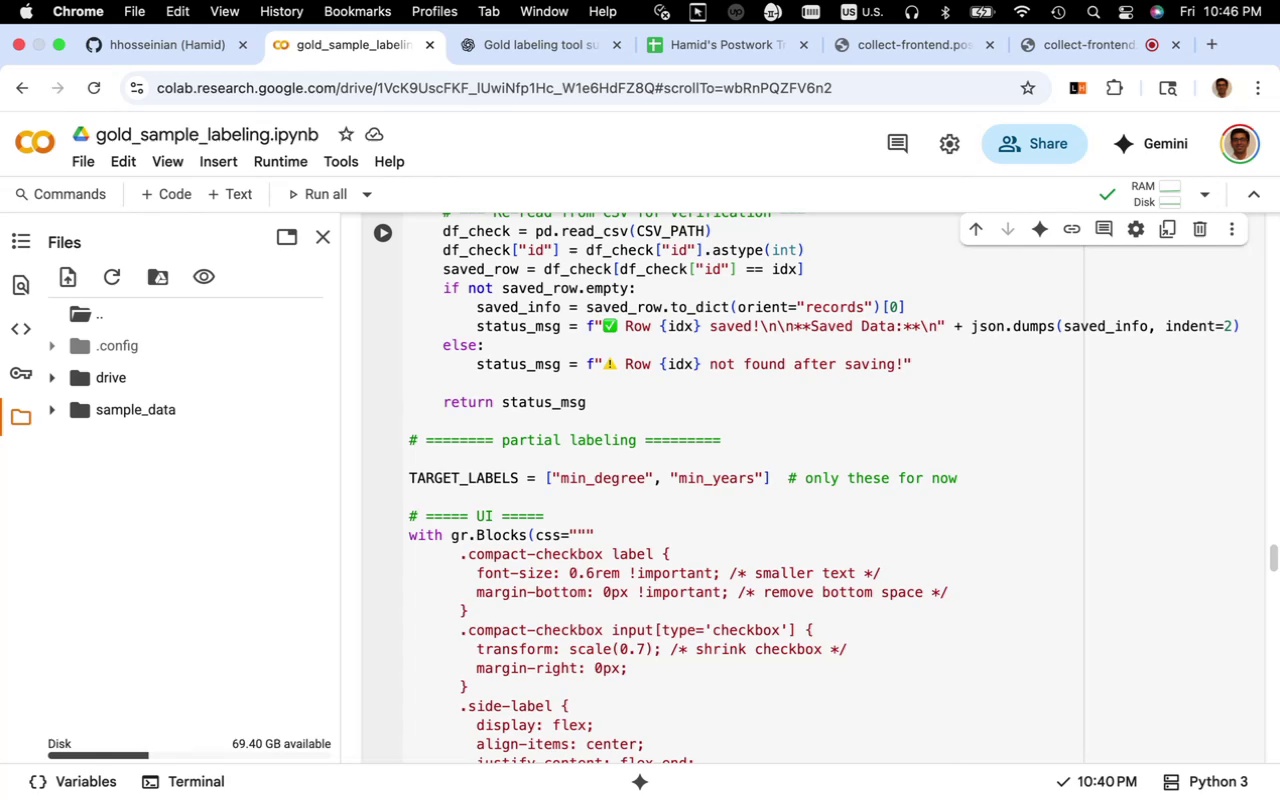 
wait(18.5)
 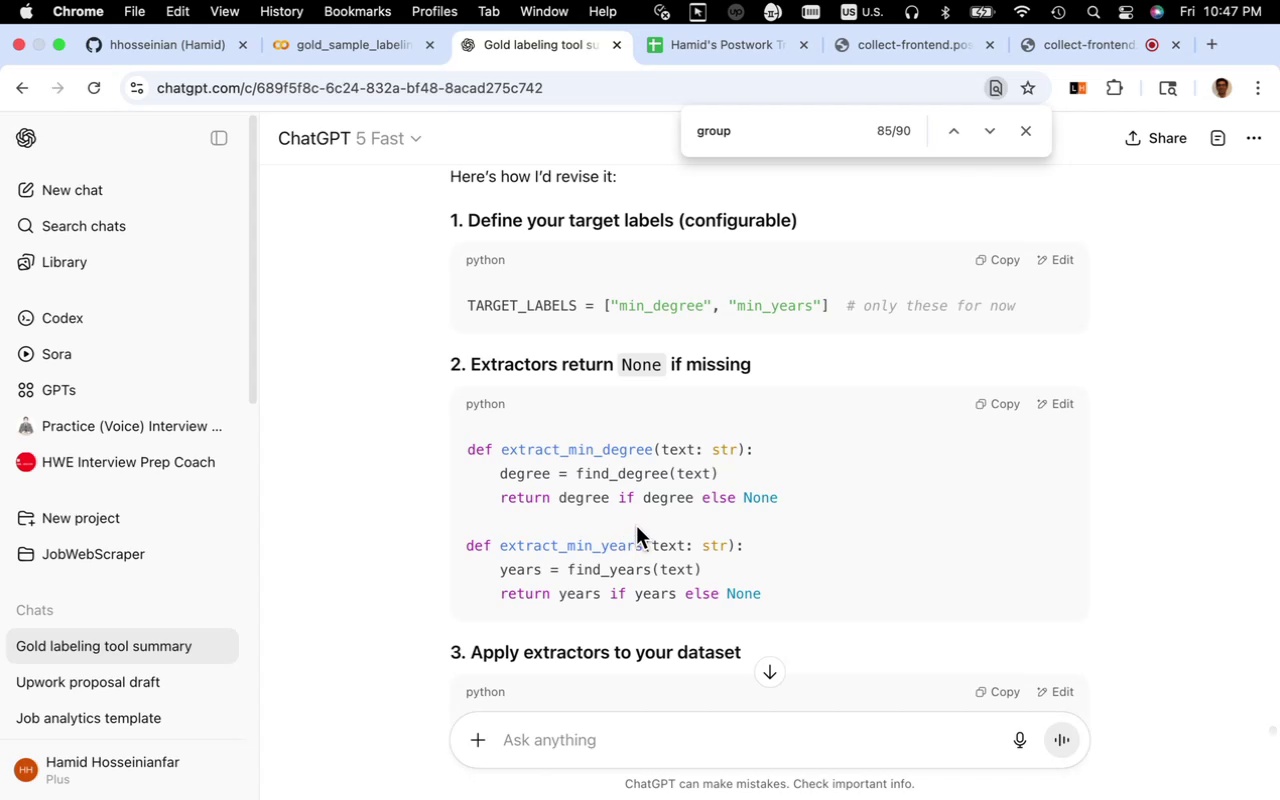 
left_click_drag(start_coordinate=[767, 593], to_coordinate=[465, 452])
 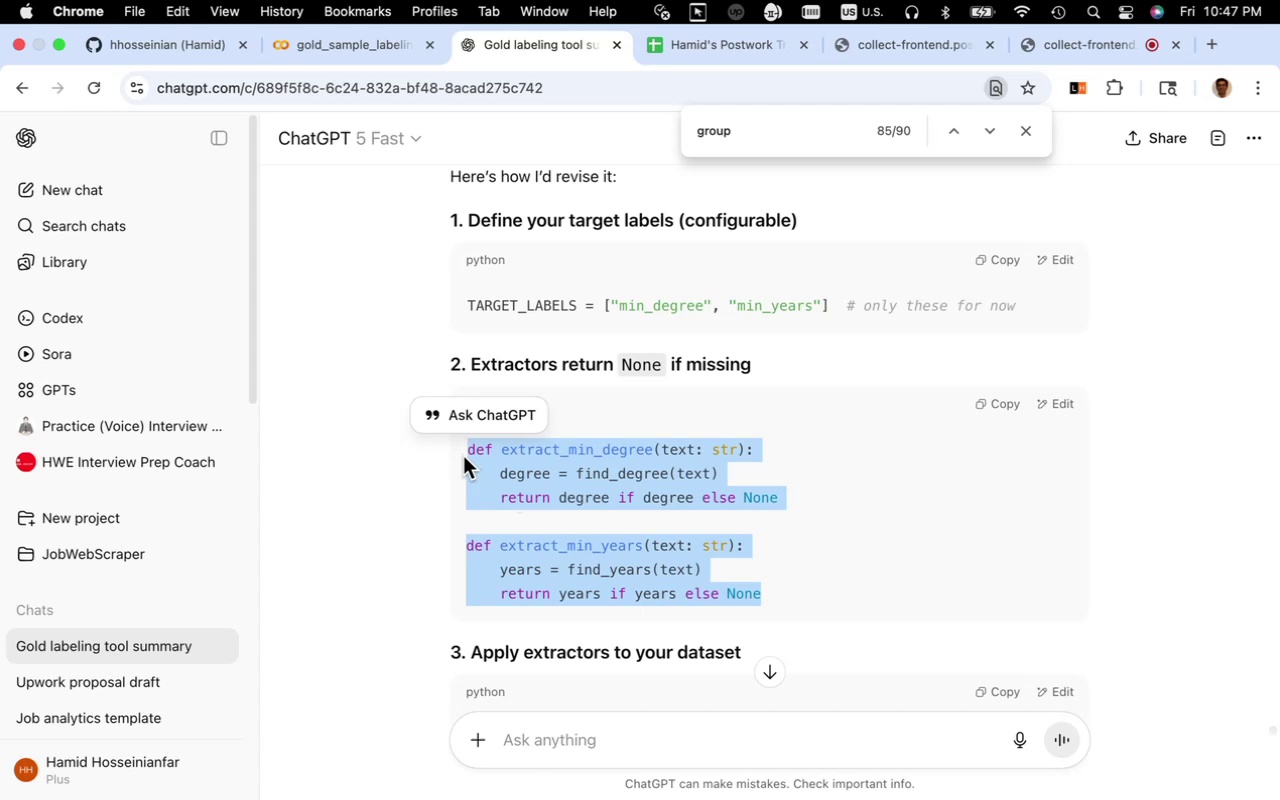 
key(Meta+C)
 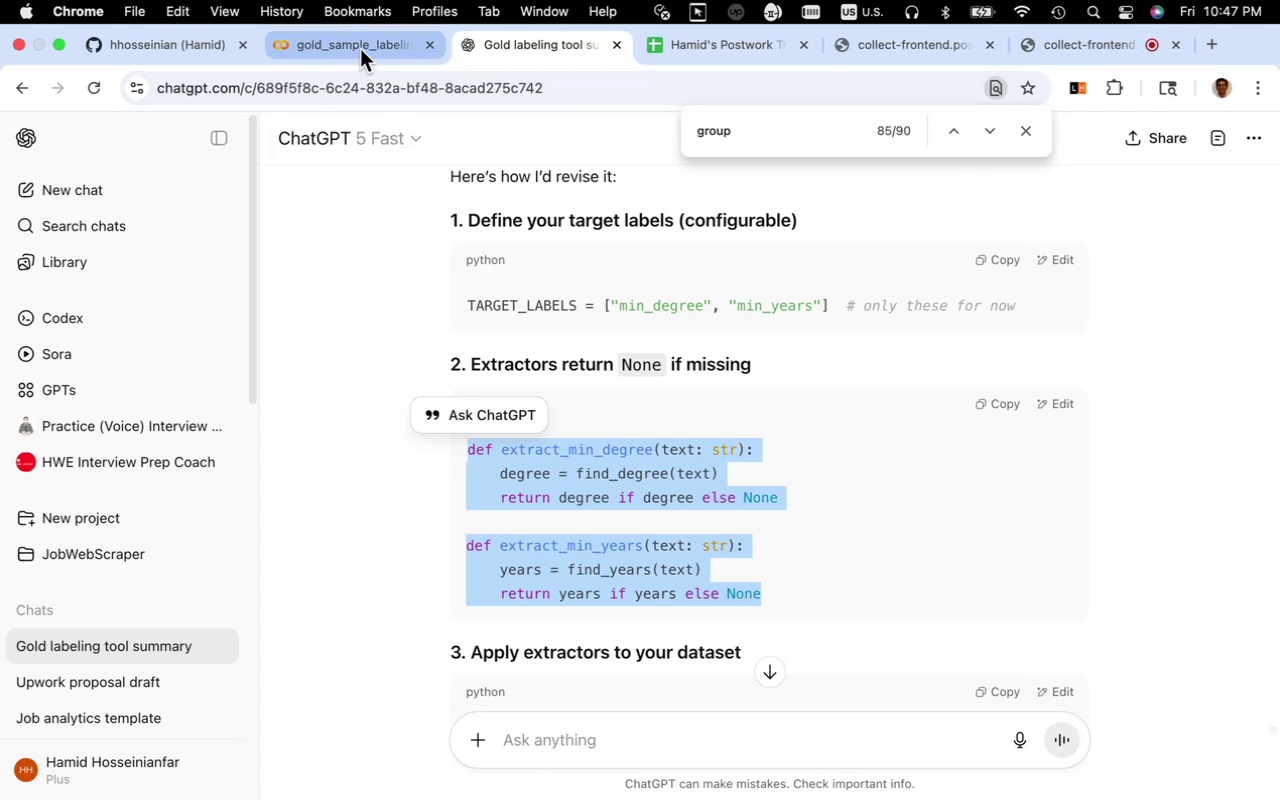 
left_click([360, 48])
 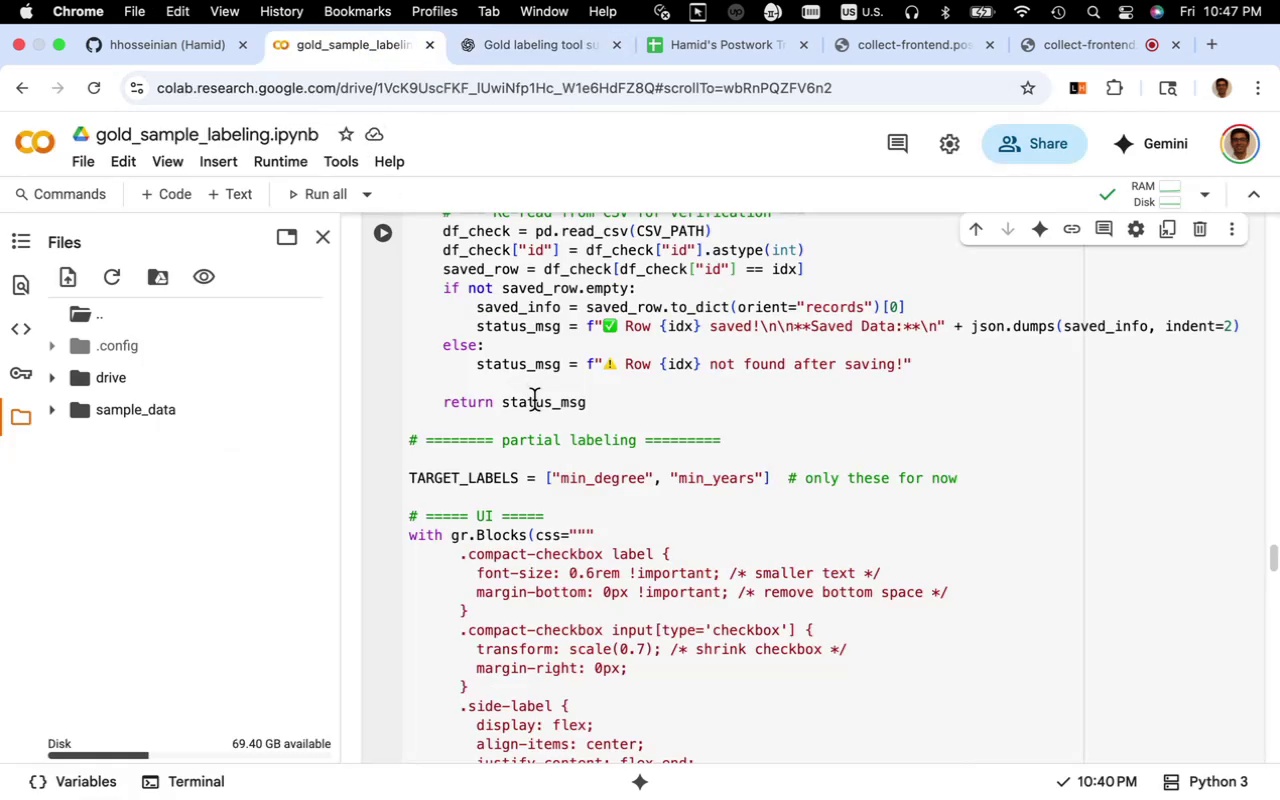 
mouse_move([502, 63])
 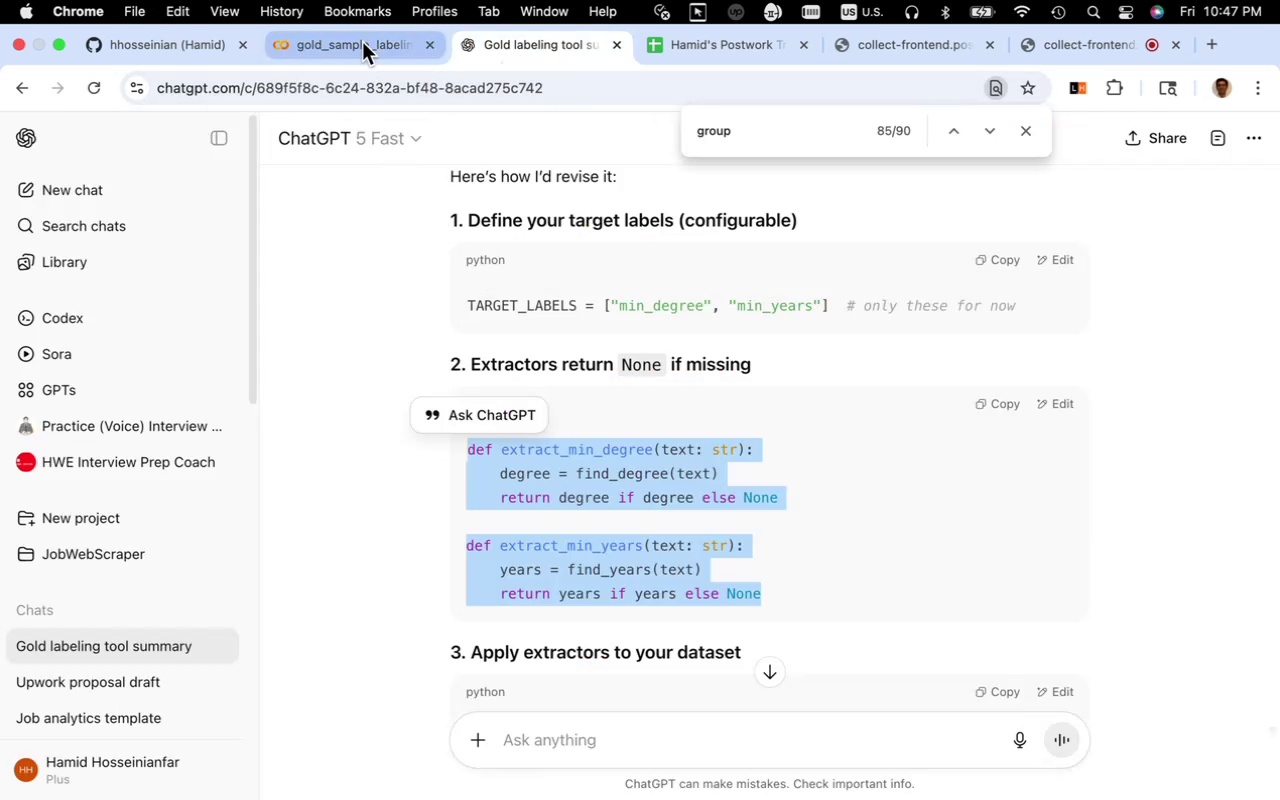 
left_click([362, 41])
 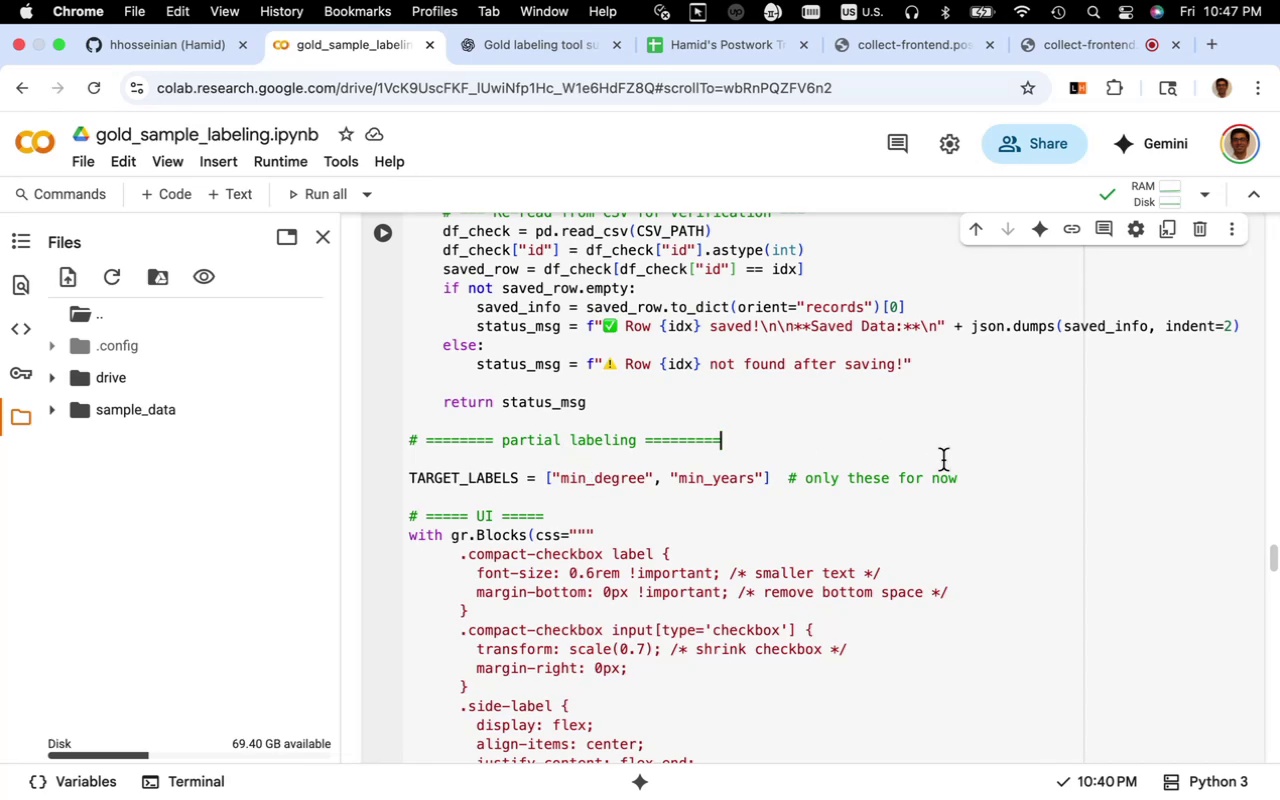 
left_click([974, 478])
 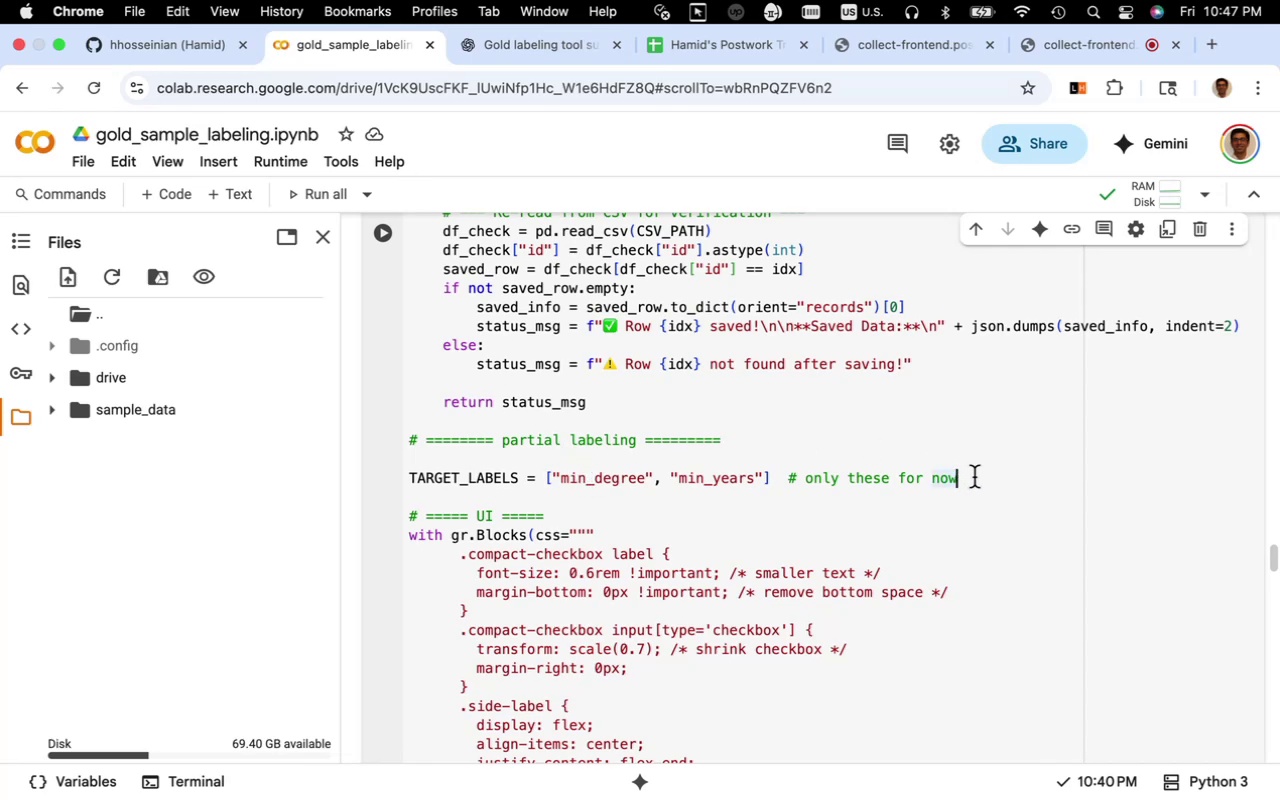 
key(Enter)
 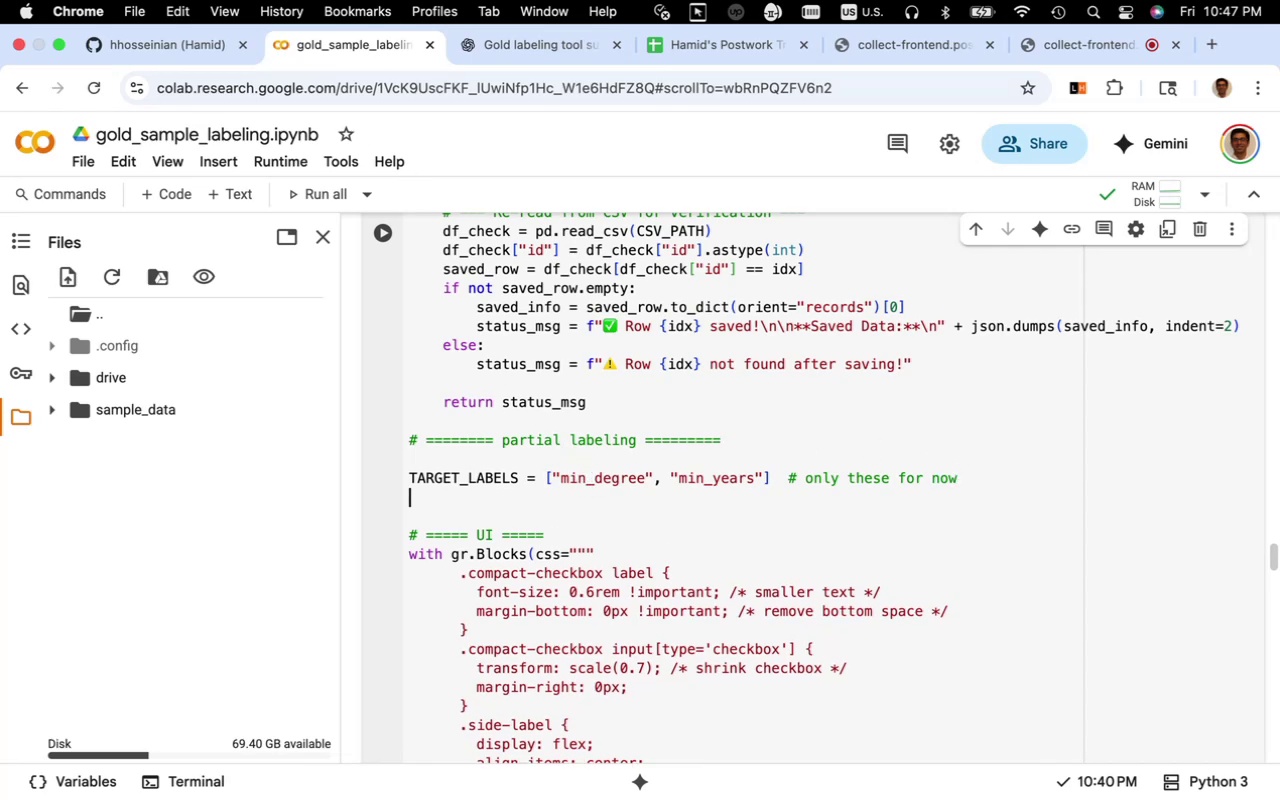 
key(Enter)
 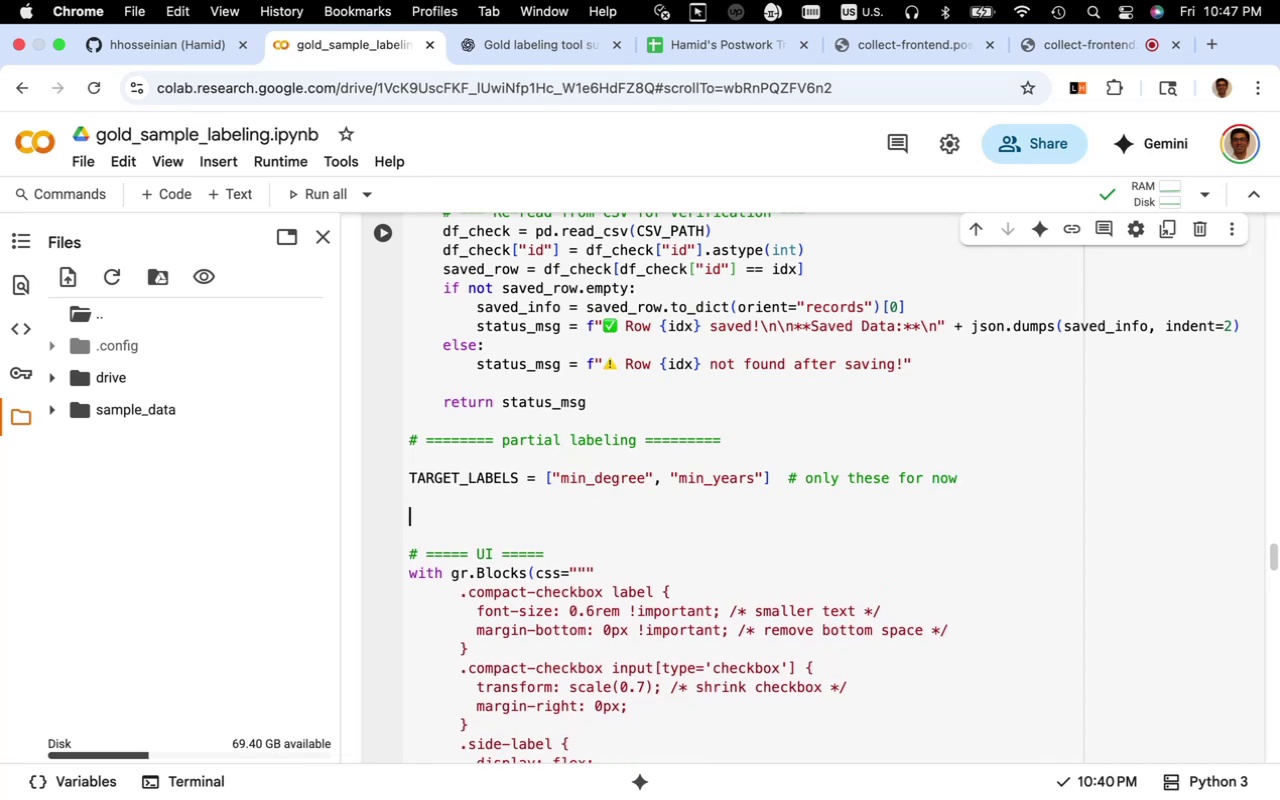 
key(Meta+V)
 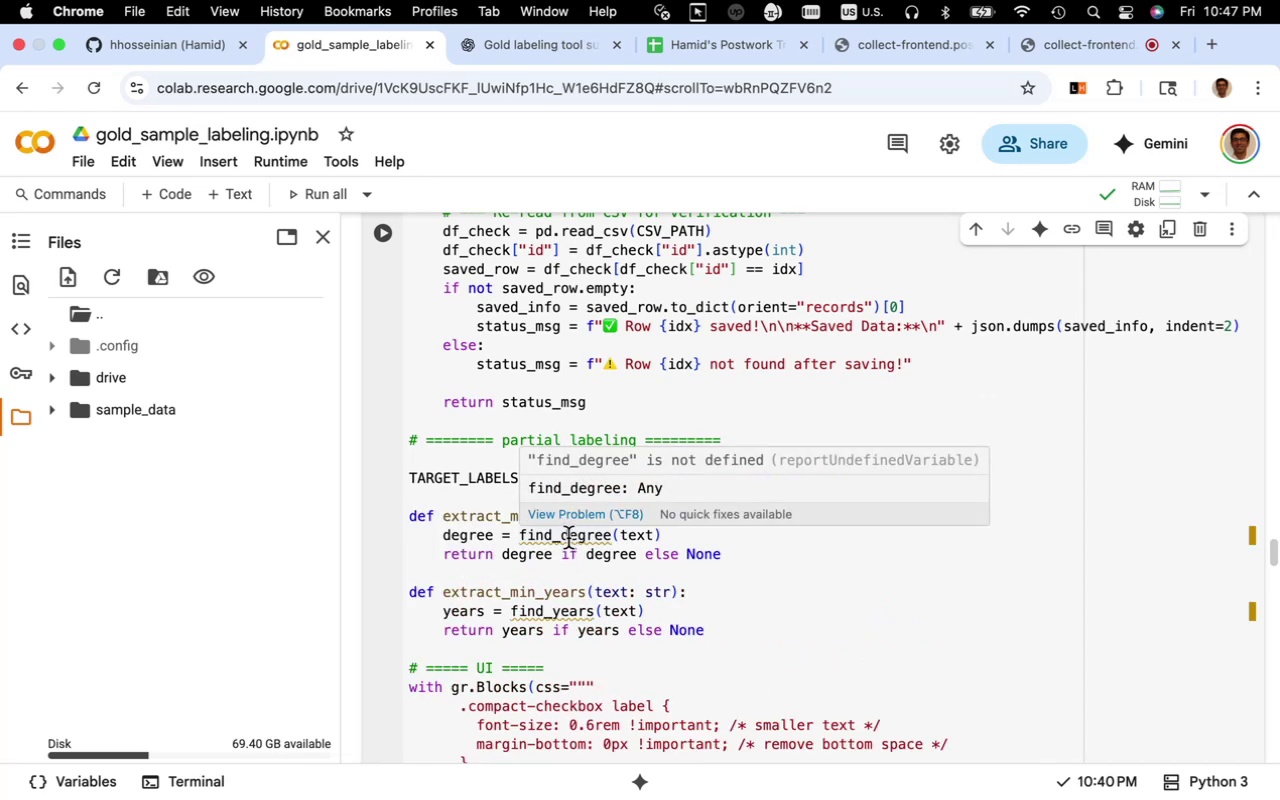 
wait(7.39)
 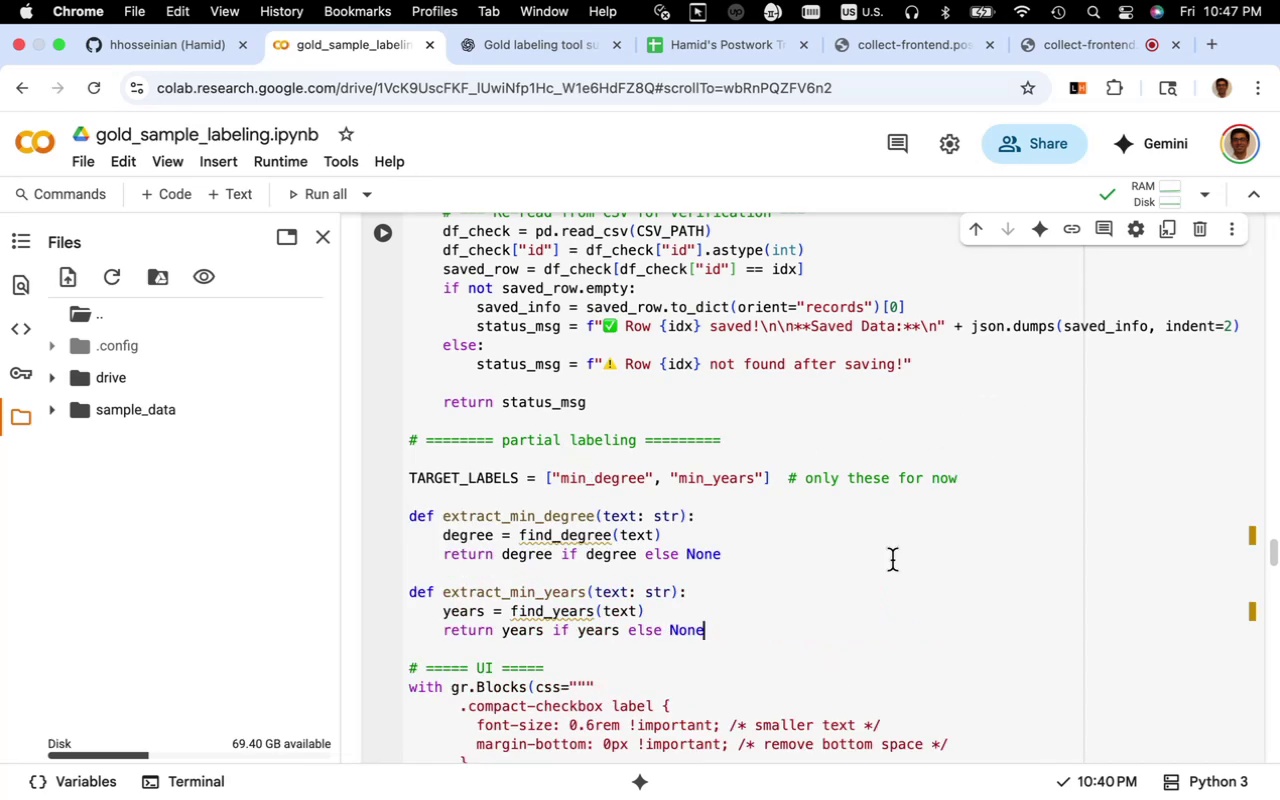 
left_click([568, 538])
 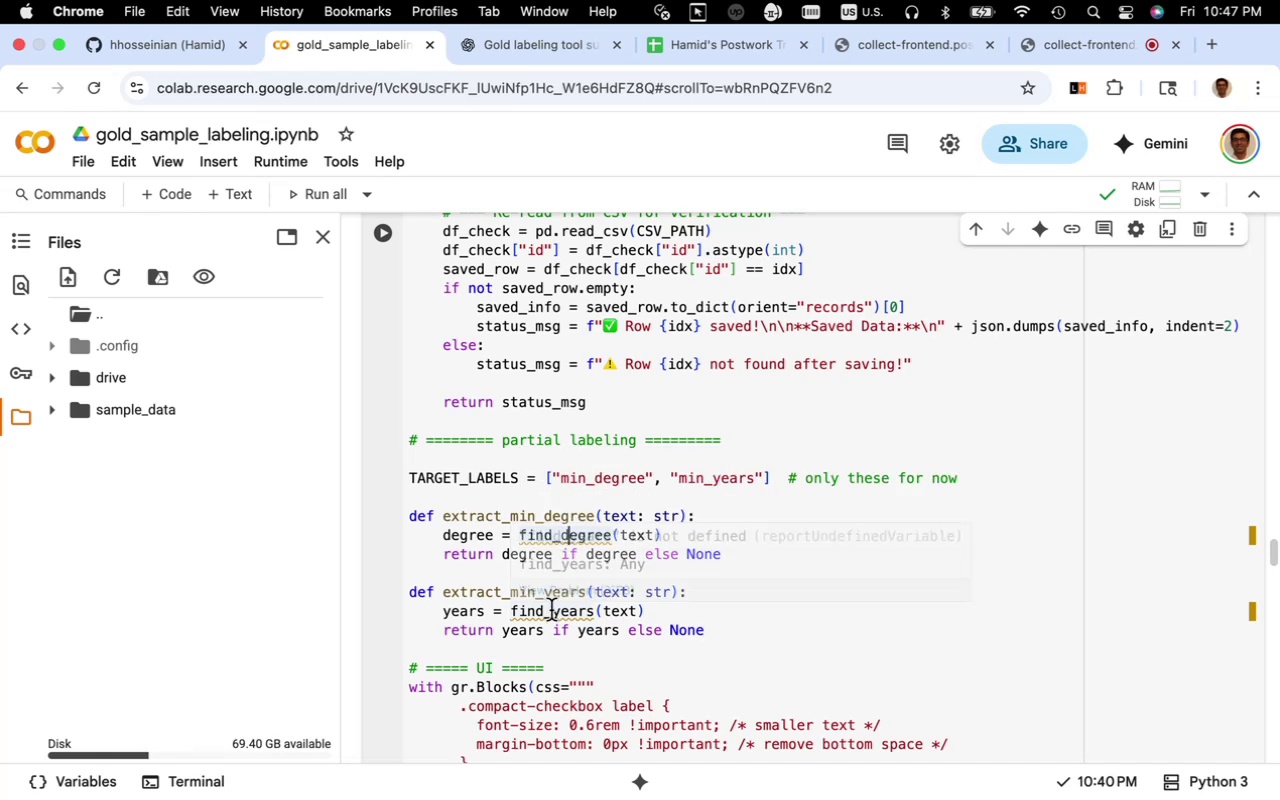 
left_click([551, 610])
 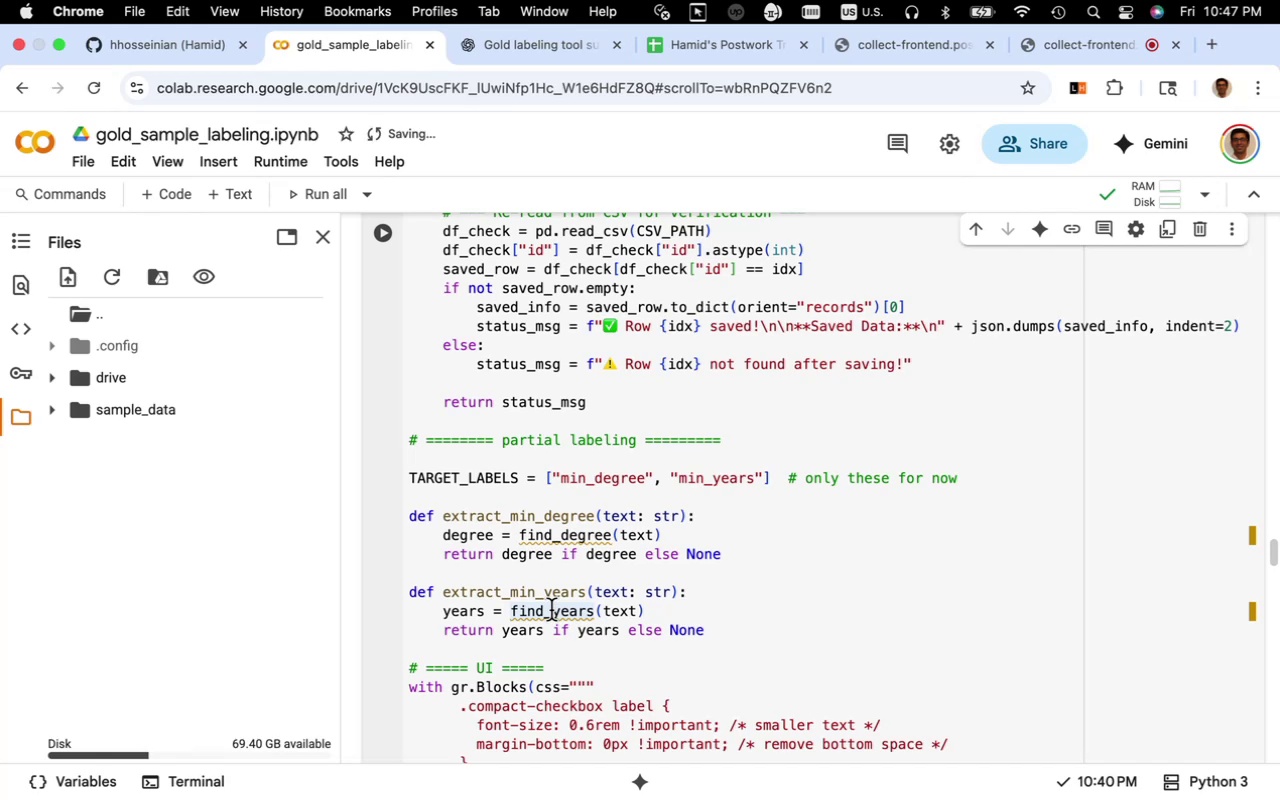 
wait(12.18)
 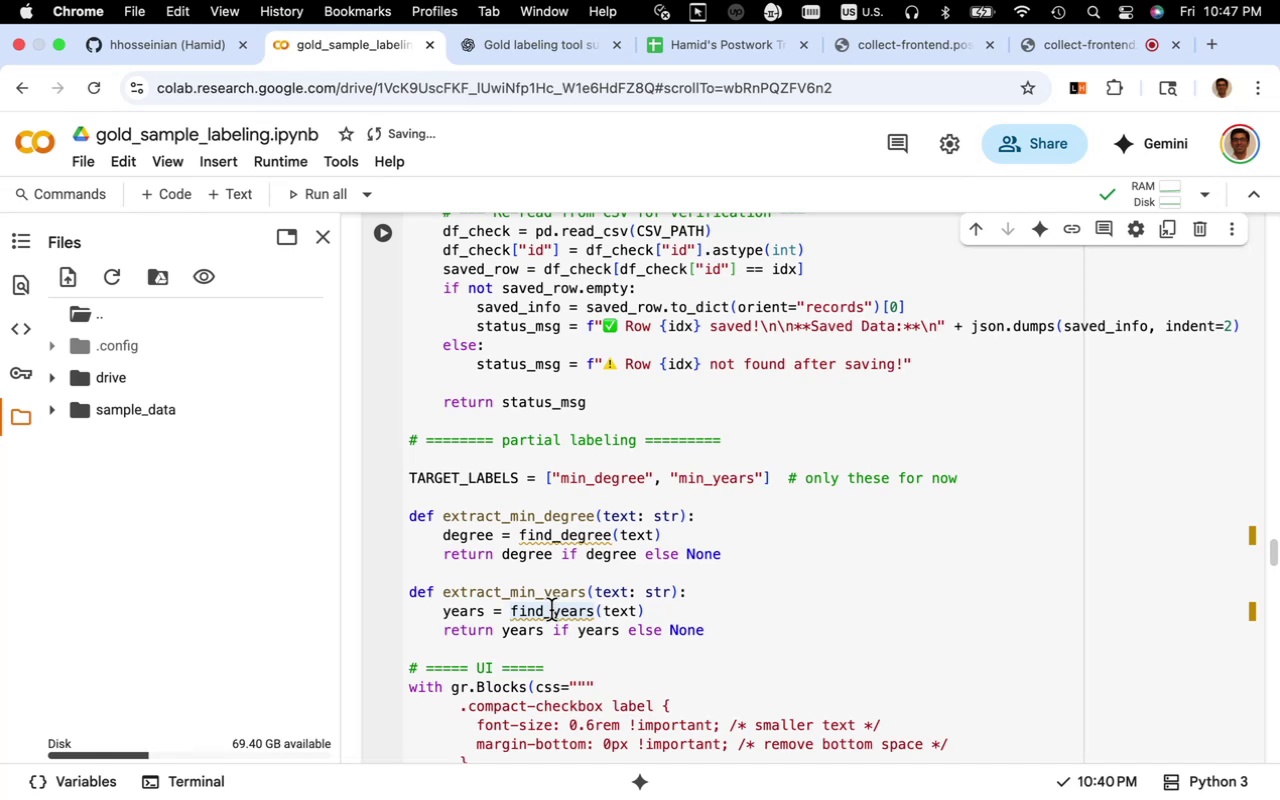 
left_click([573, 541])
 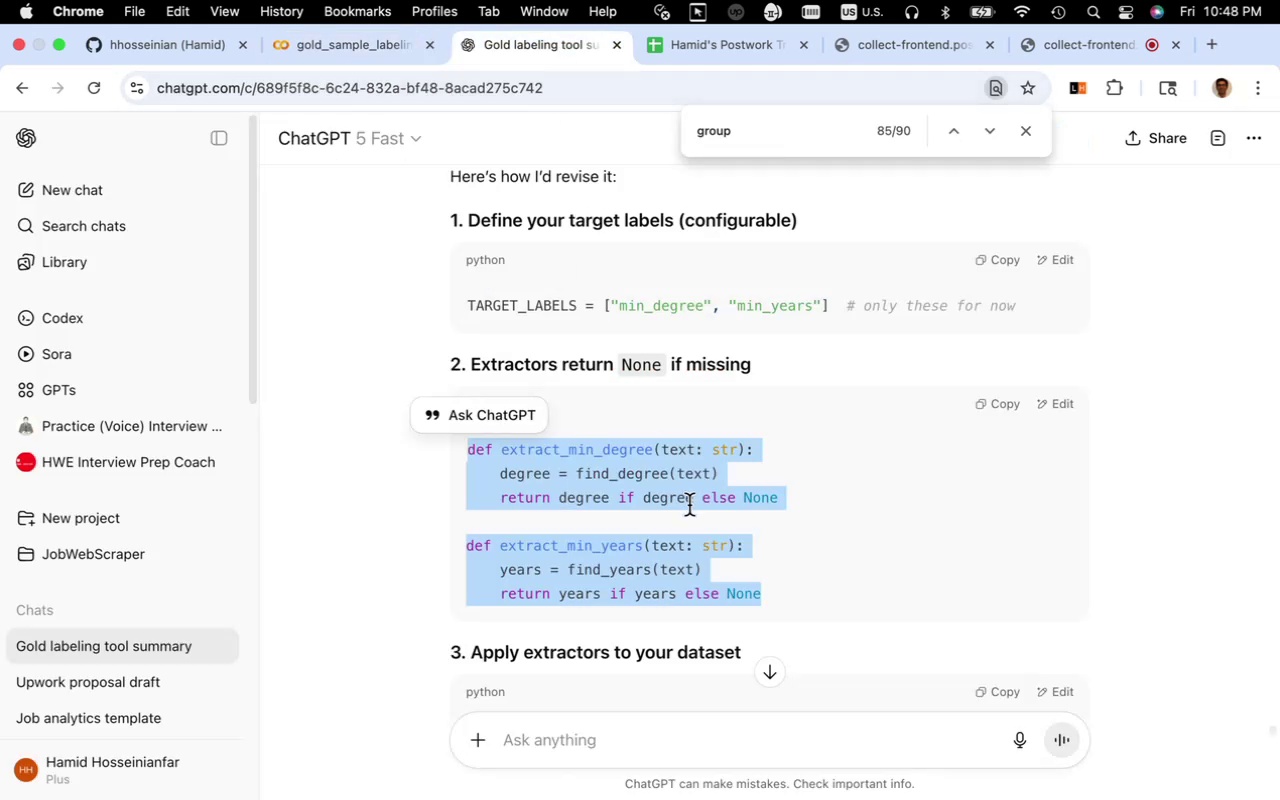 
wait(15.28)
 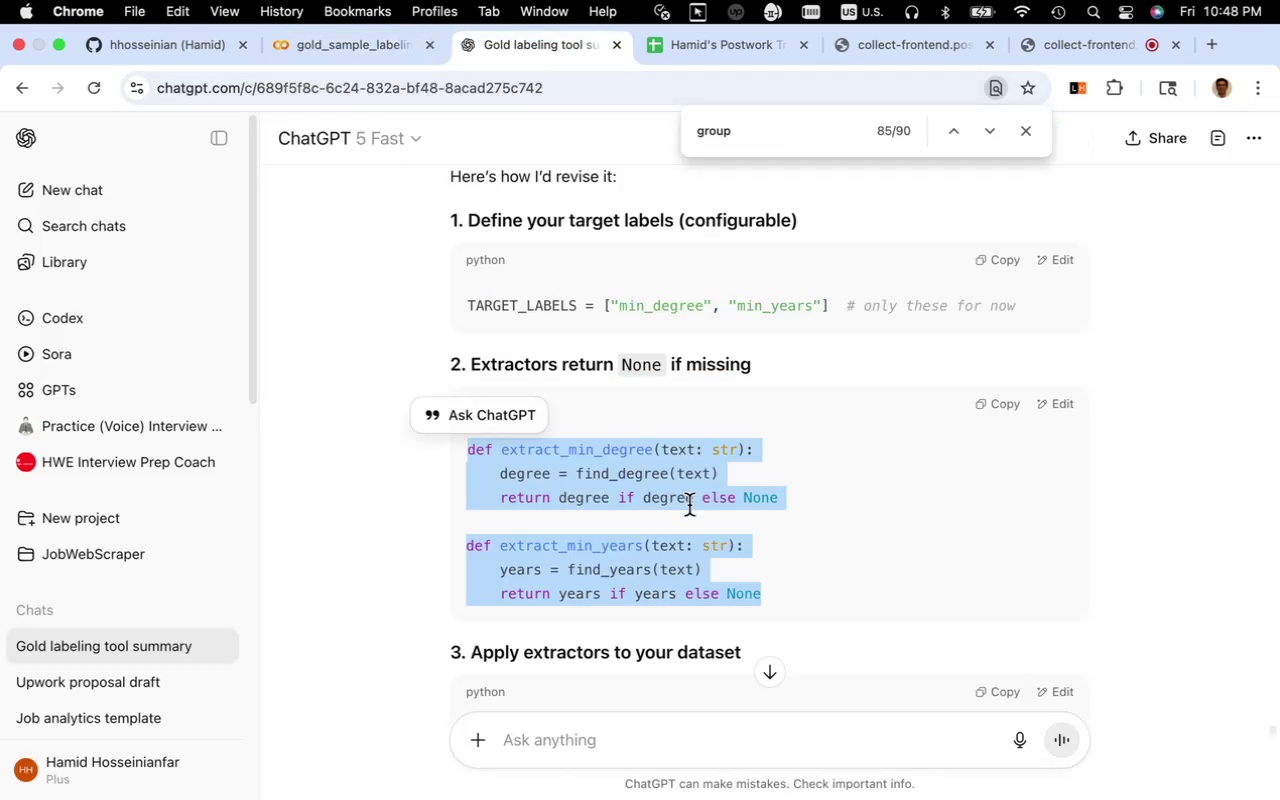 
scroll: coordinate [681, 475], scroll_direction: down, amount: 6.0
 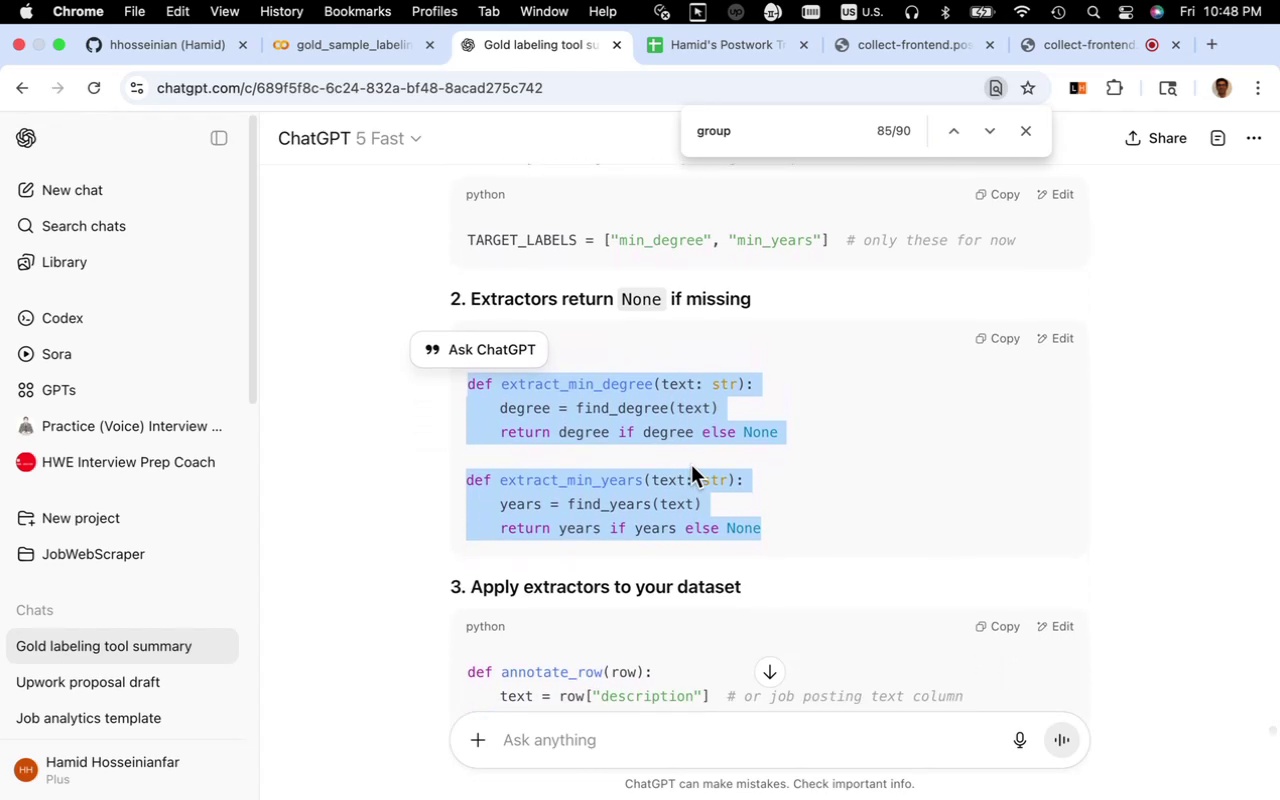 
wait(6.34)
 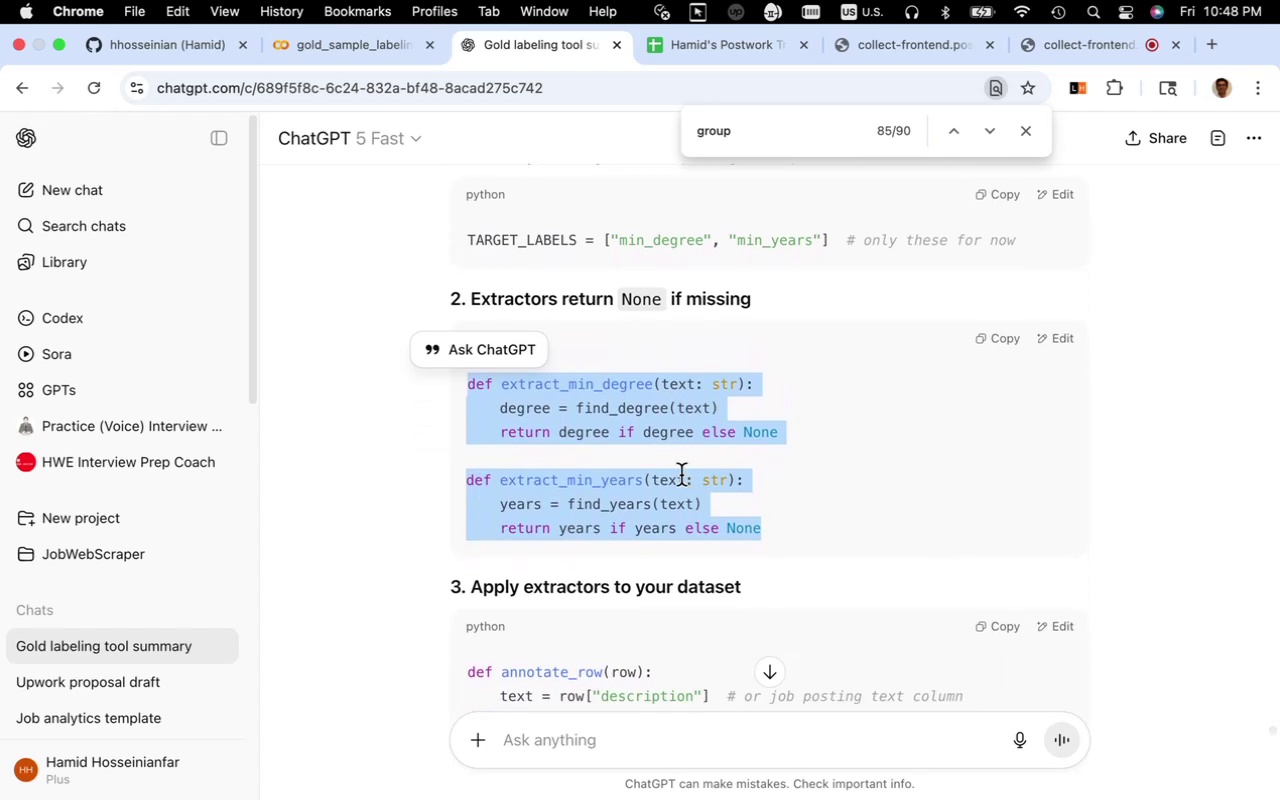 
scroll: coordinate [691, 465], scroll_direction: down, amount: 5.0
 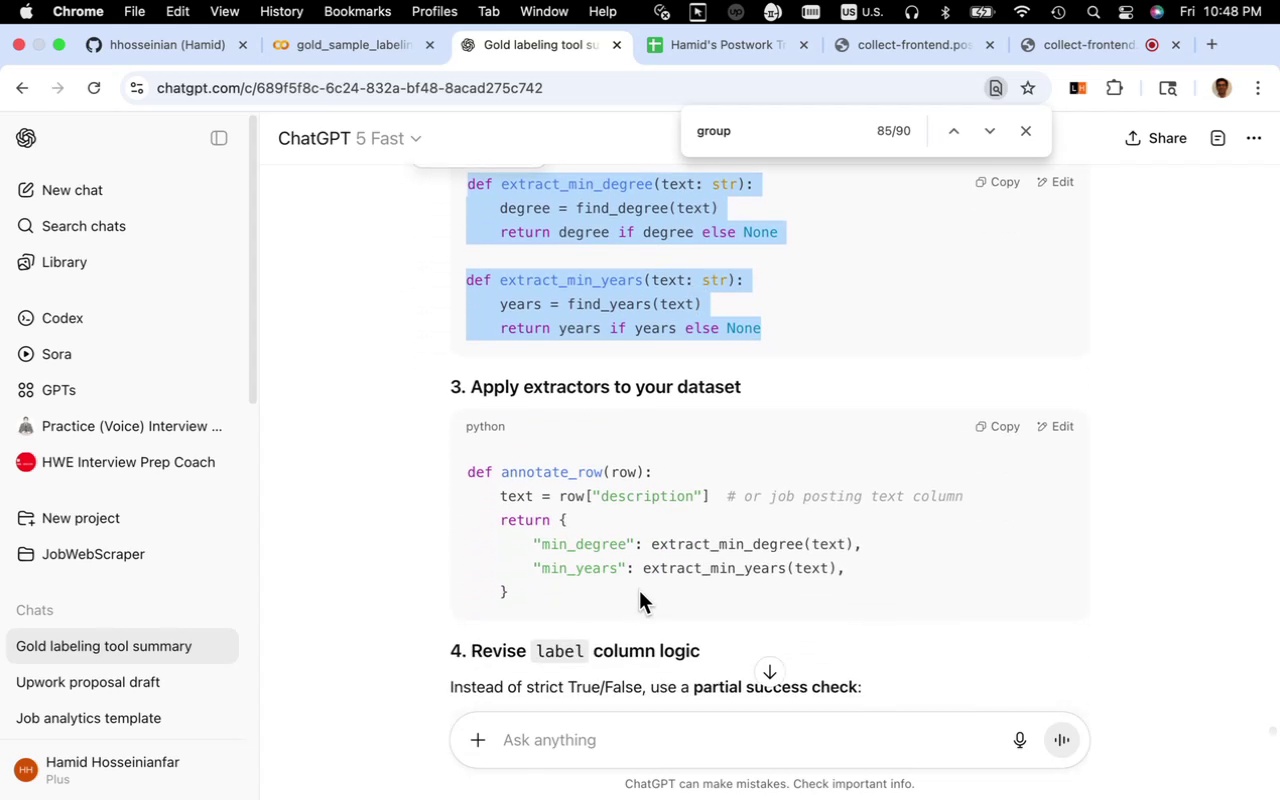 
wait(5.26)
 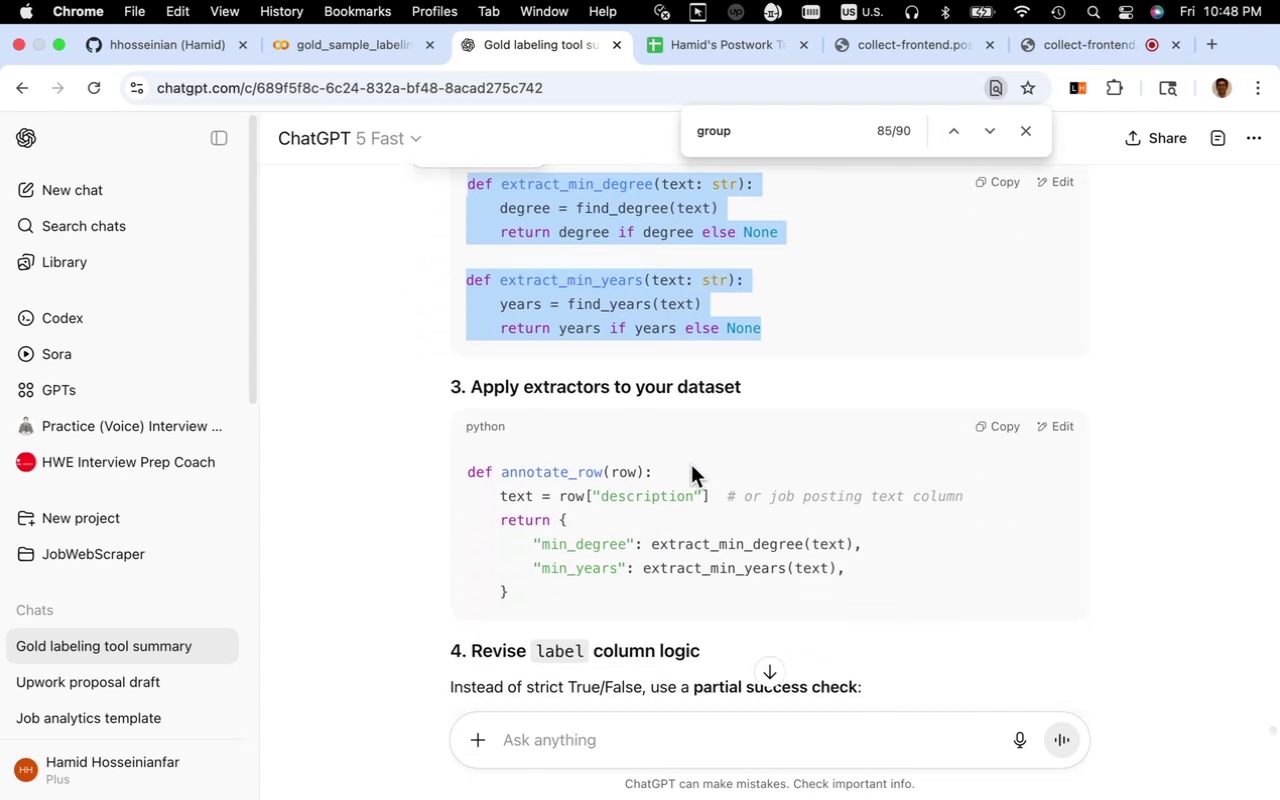 
scroll: coordinate [639, 591], scroll_direction: up, amount: 10.0
 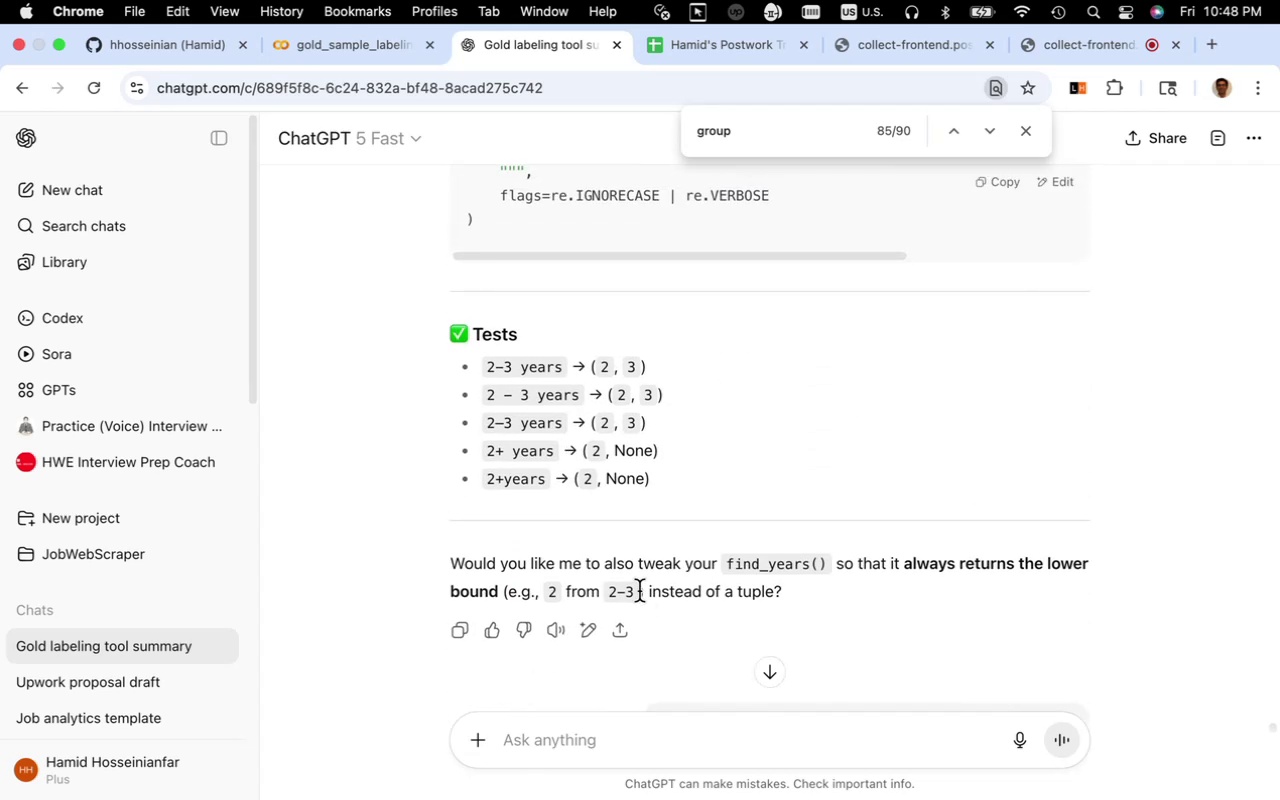 
scroll: coordinate [639, 591], scroll_direction: down, amount: 10.0
 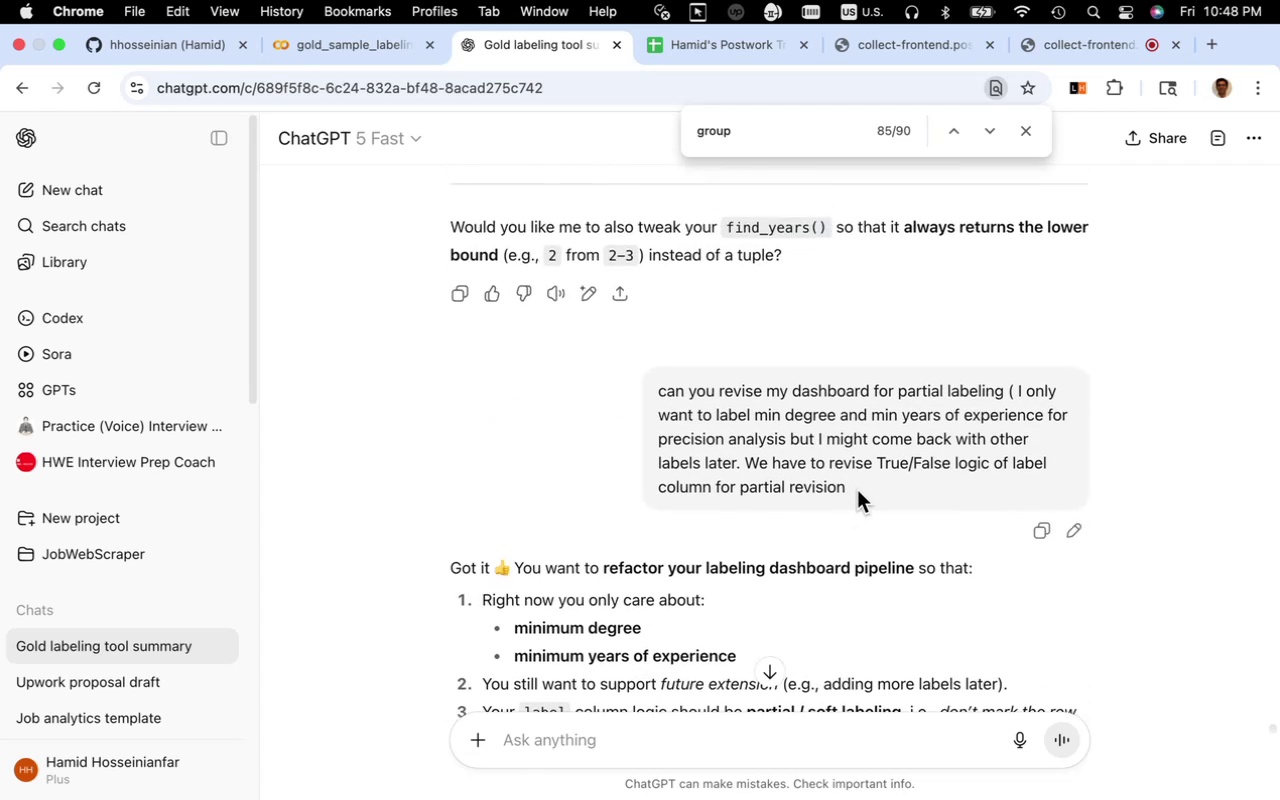 
left_click([857, 490])
 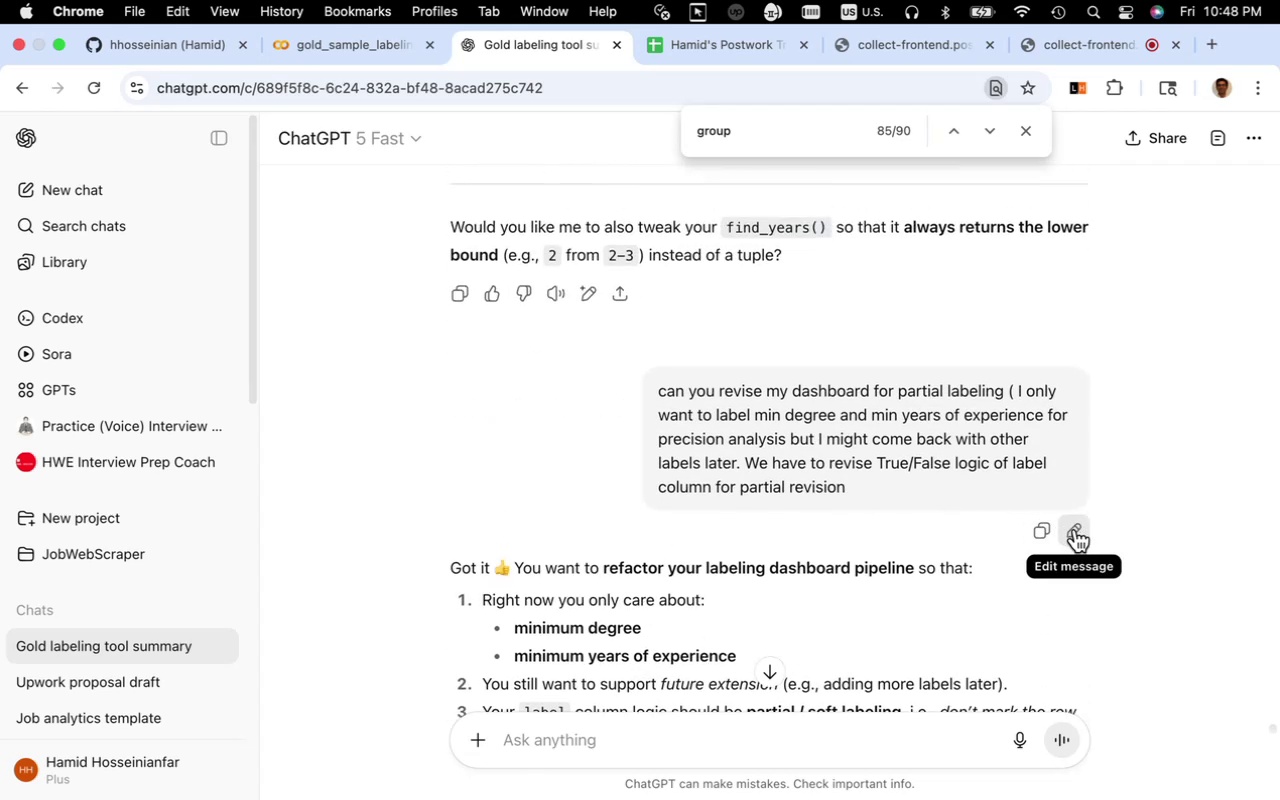 
left_click([1075, 529])
 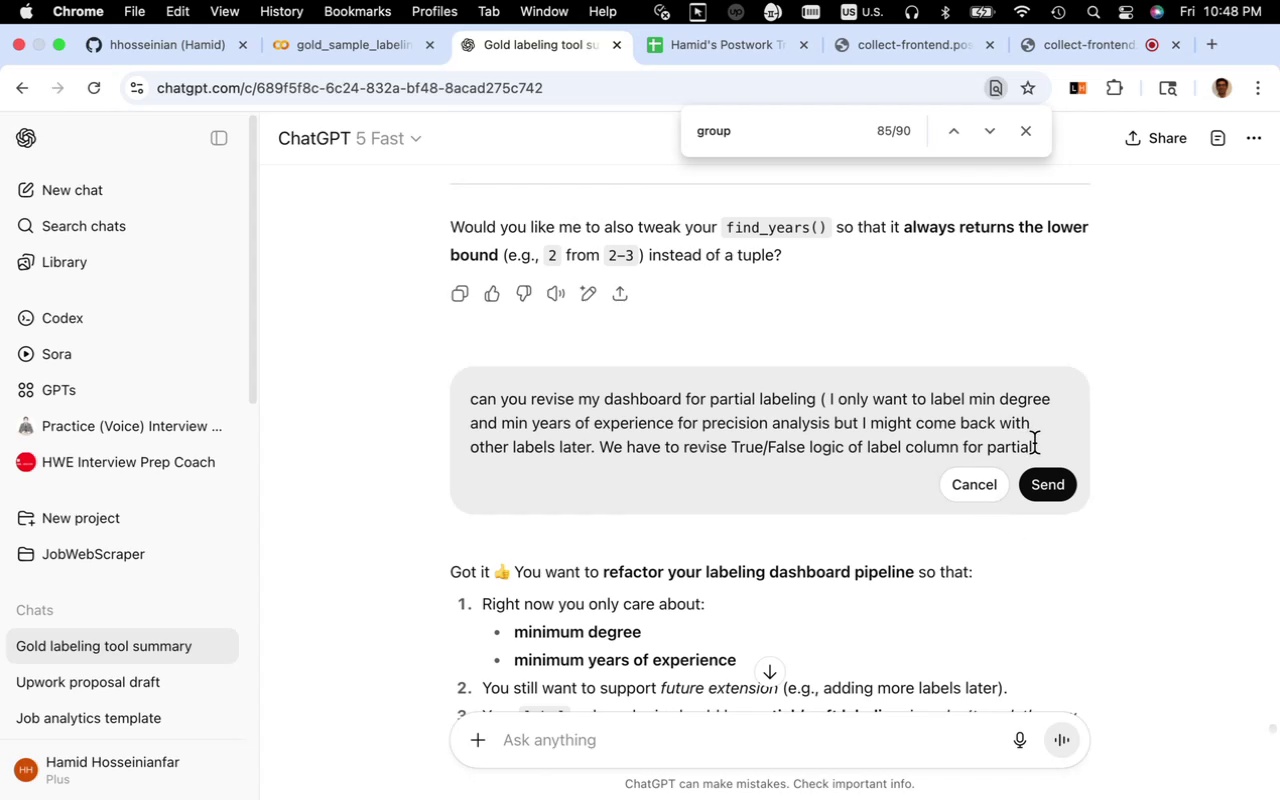 
left_click([1038, 446])
 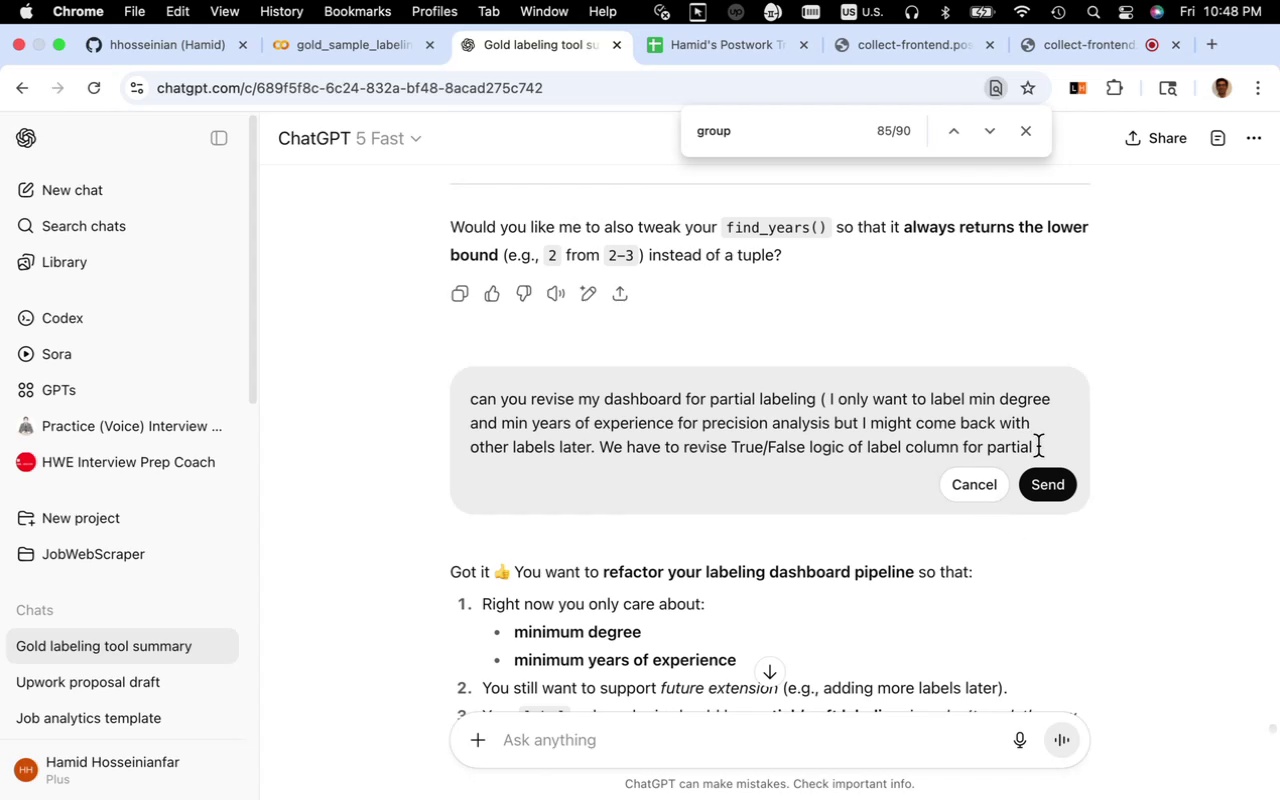 
left_click_drag(start_coordinate=[1038, 446], to_coordinate=[1018, 504])
 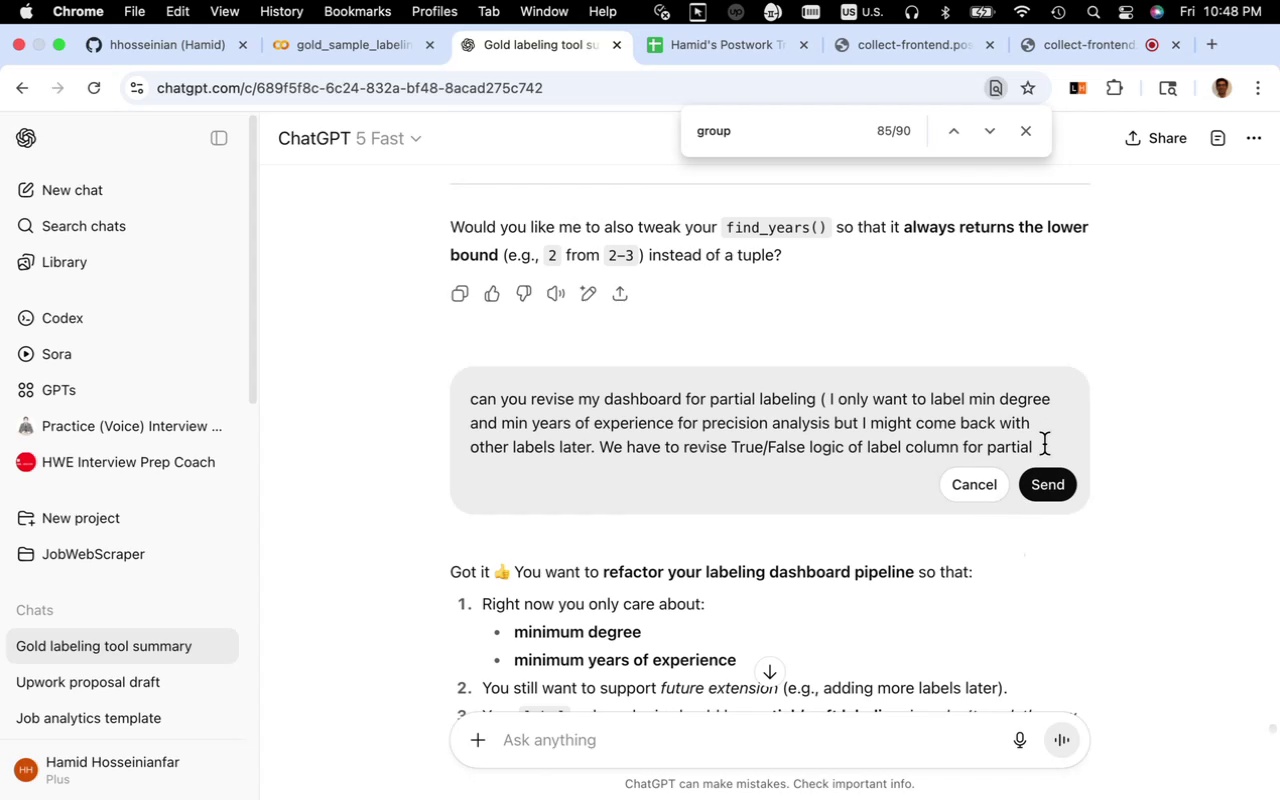 
left_click([1045, 445])
 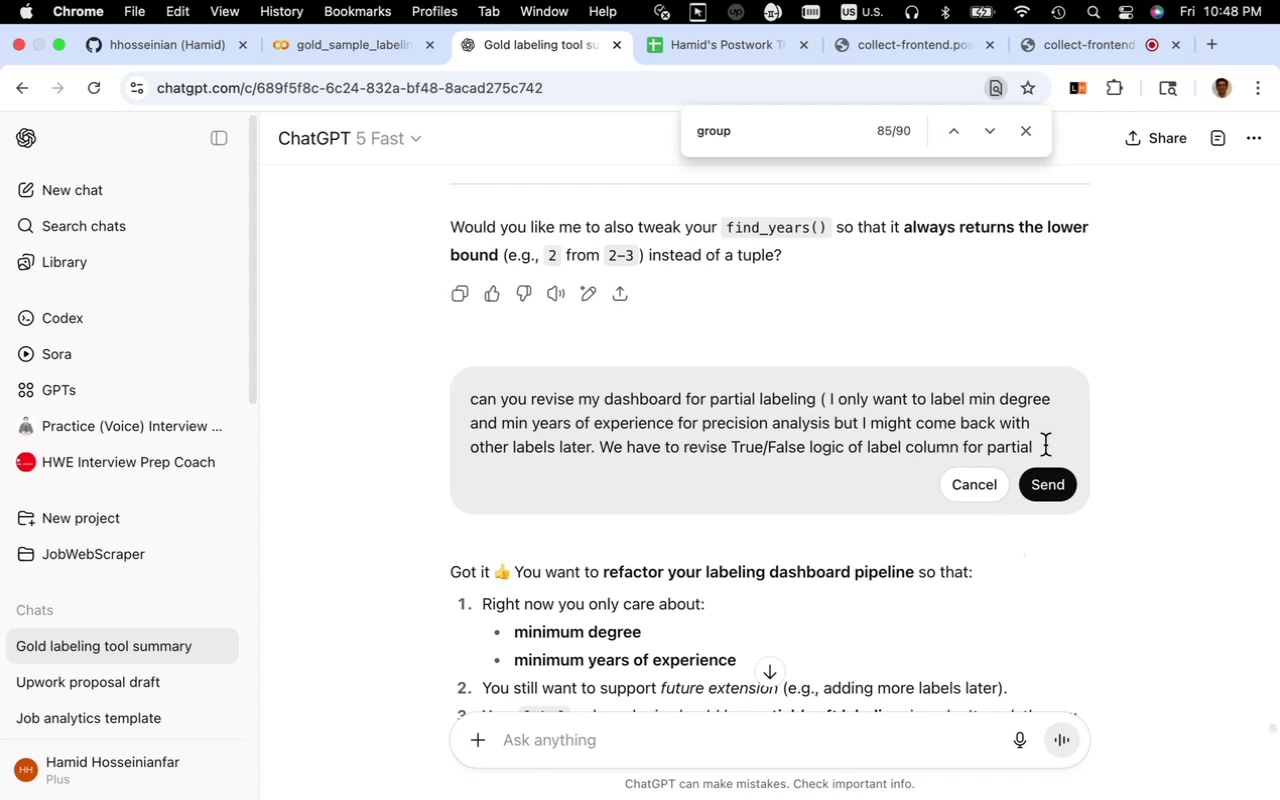 
type( labeling )
 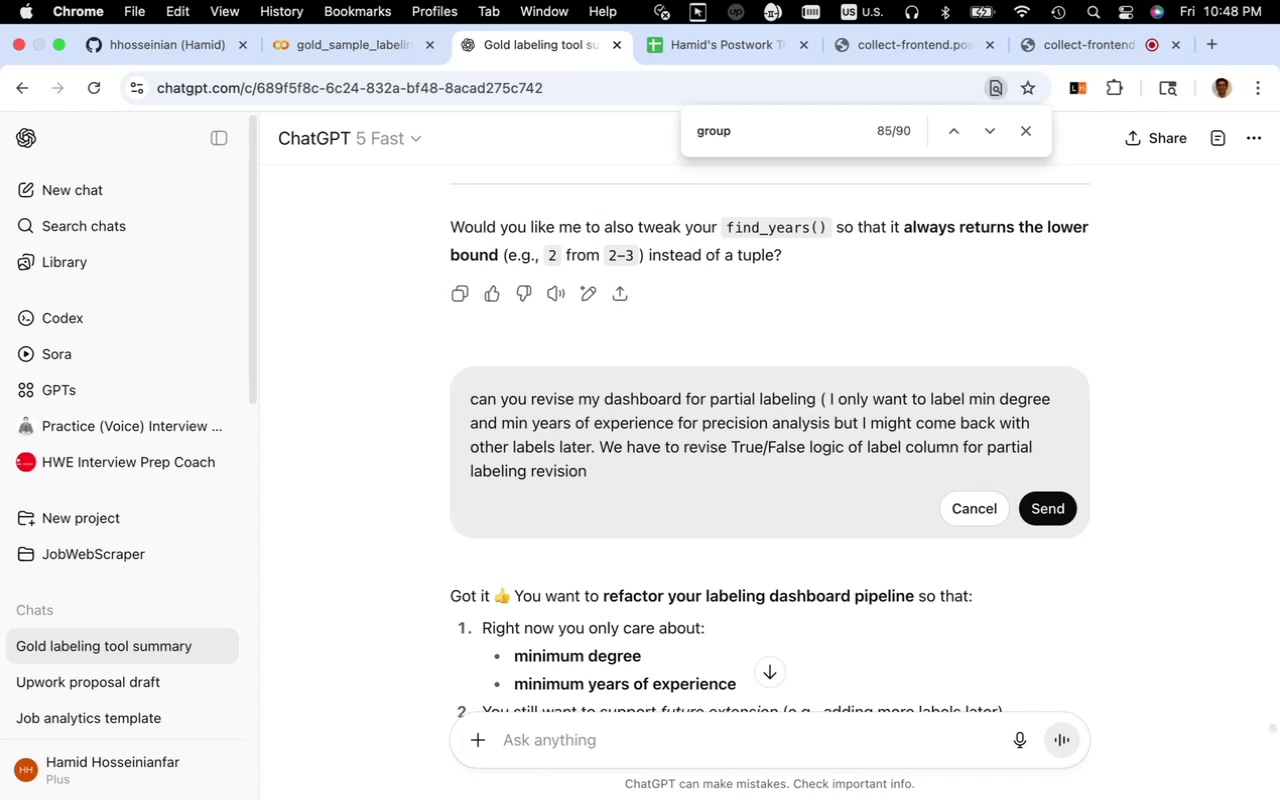 
hold_key(key=ArrowRight, duration=0.97)
 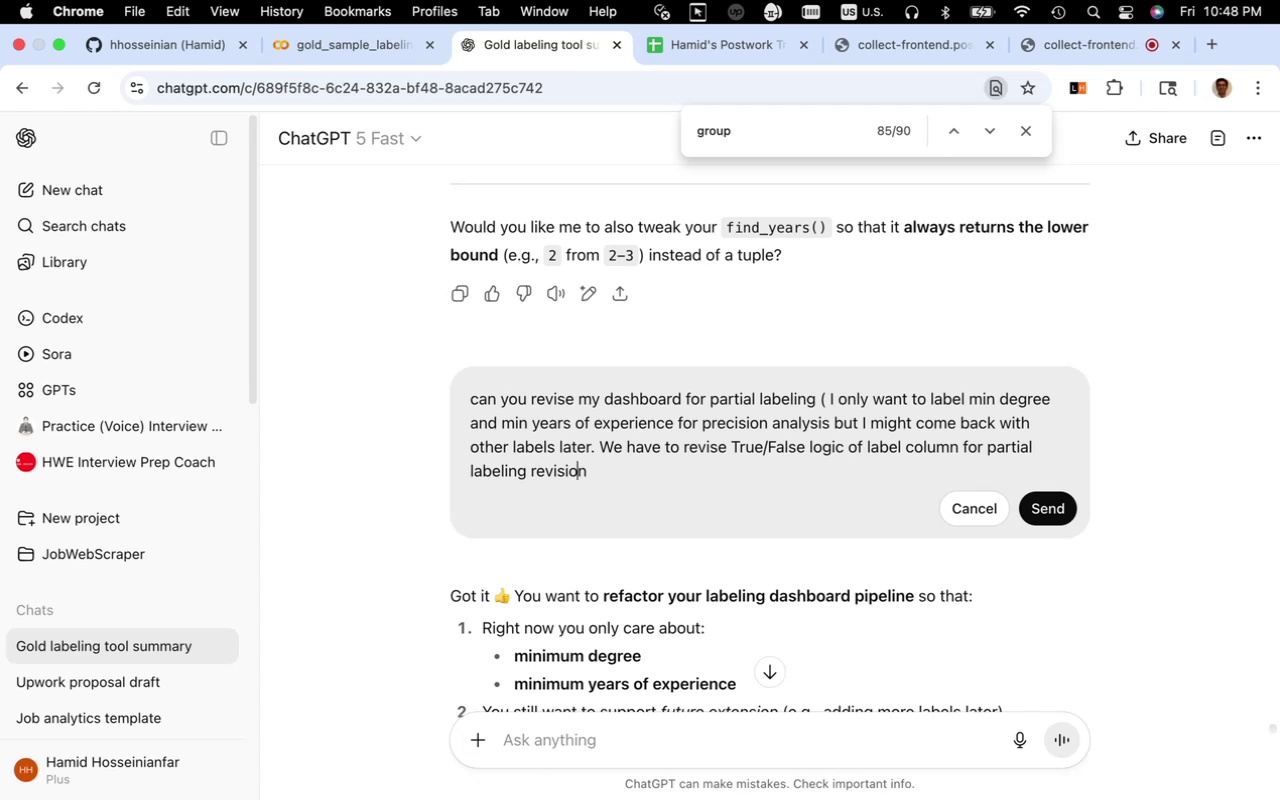 
key(ArrowLeft)
 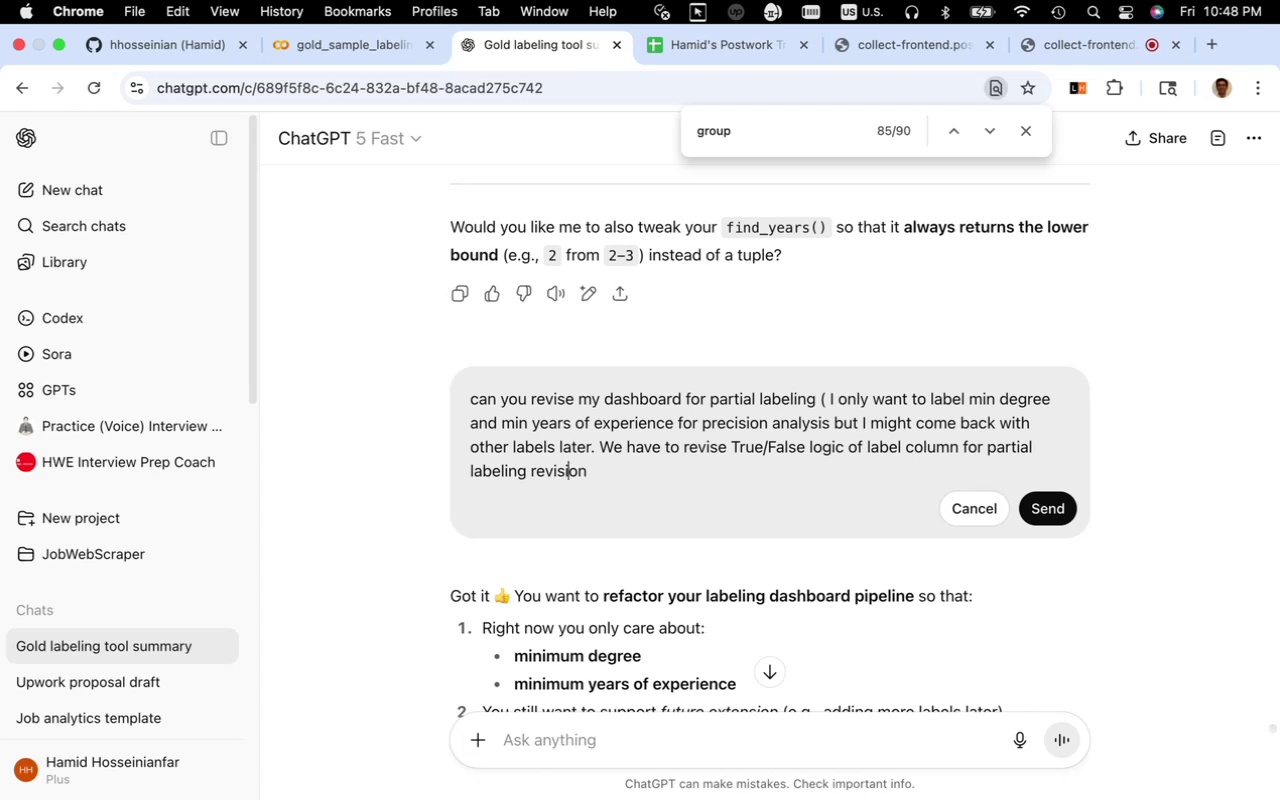 
key(ArrowLeft)
 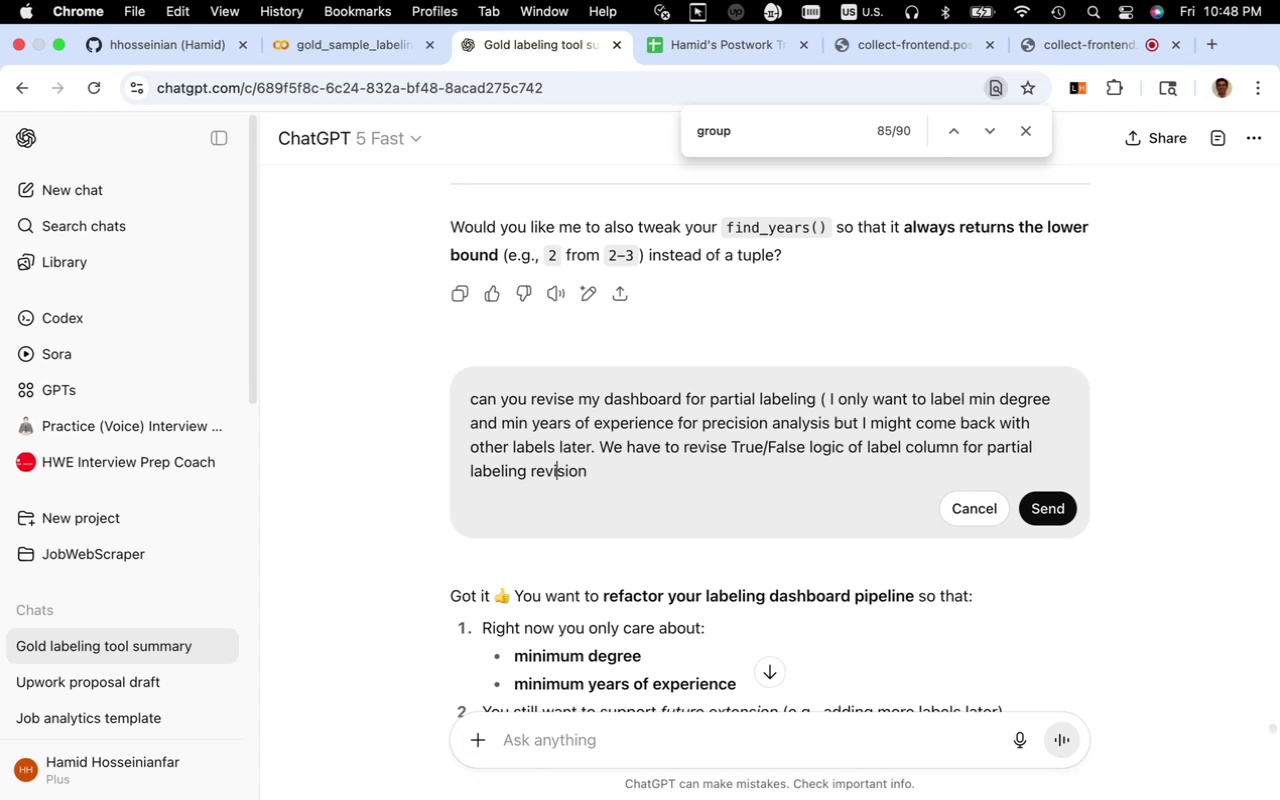 
key(ArrowLeft)
 